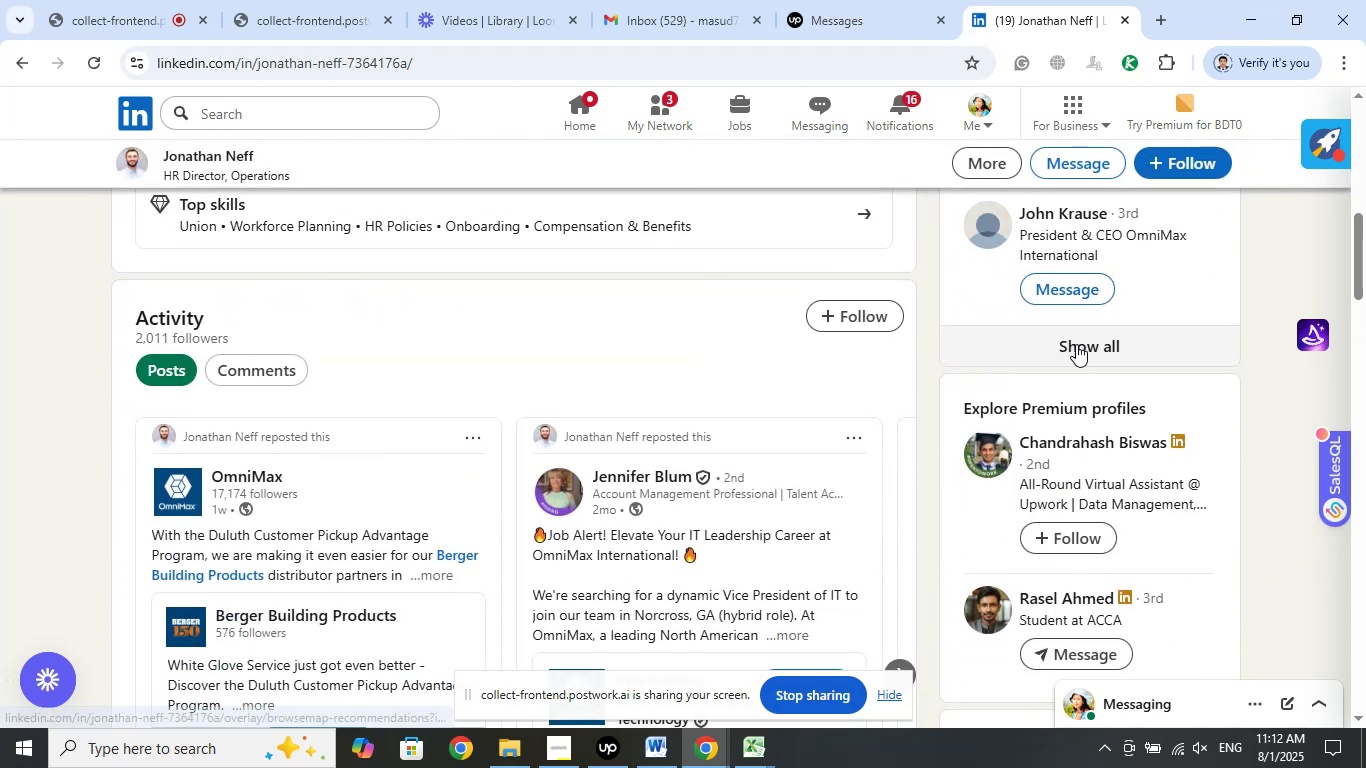 
left_click([1075, 349])
 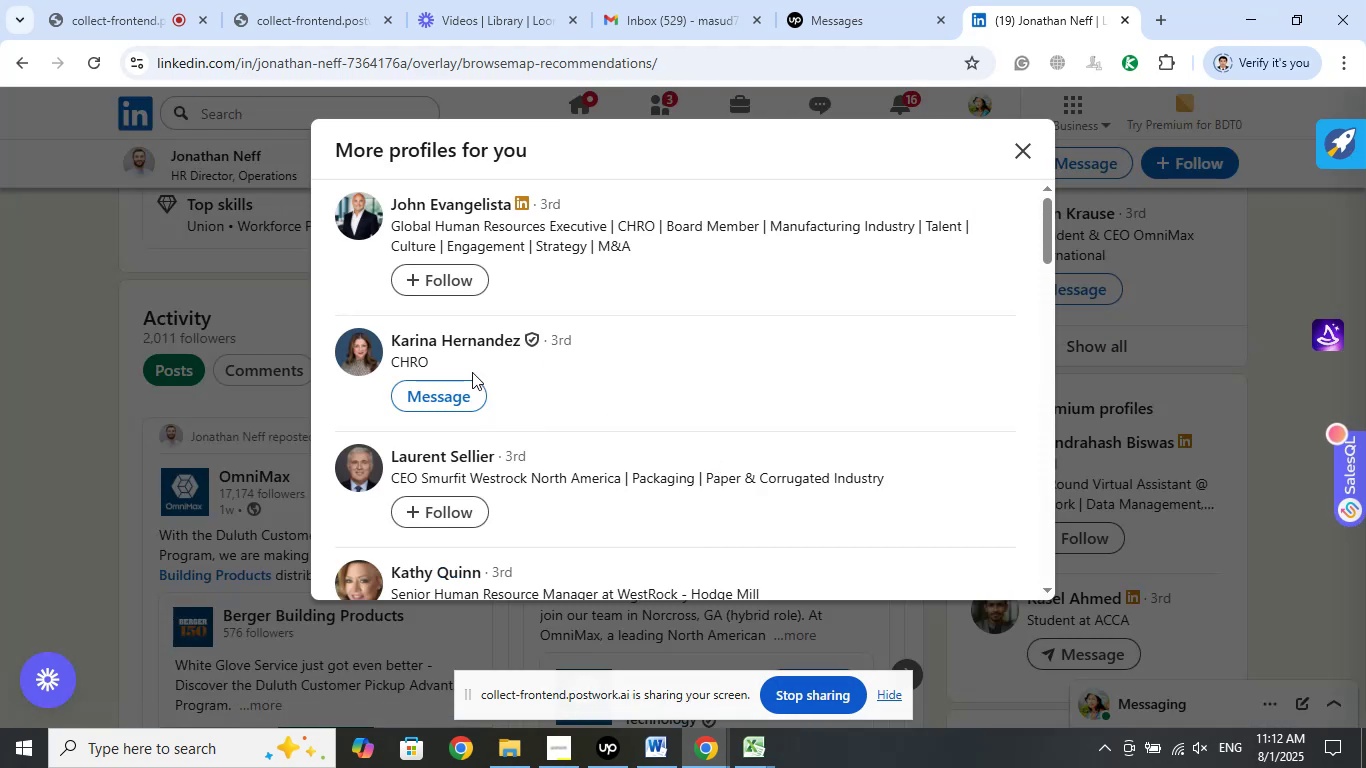 
wait(9.28)
 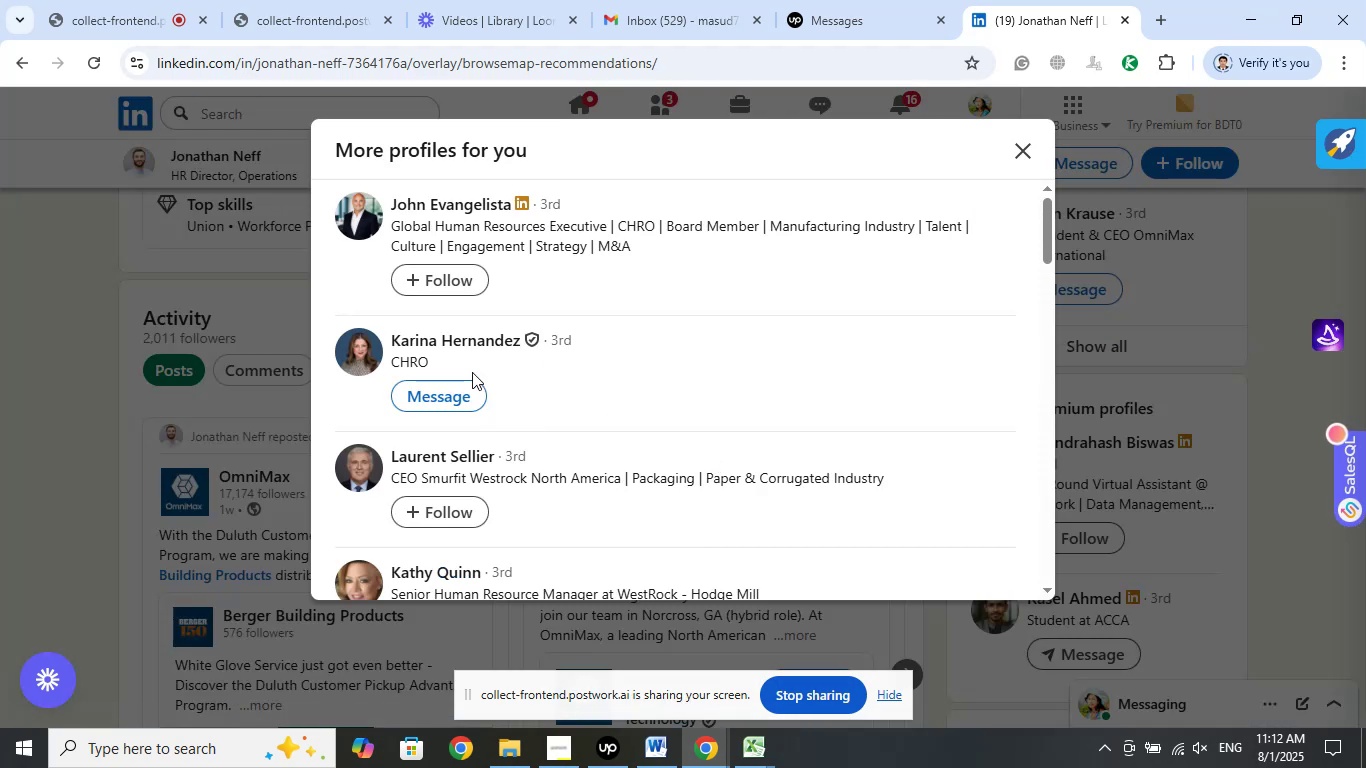 
left_click([512, 242])
 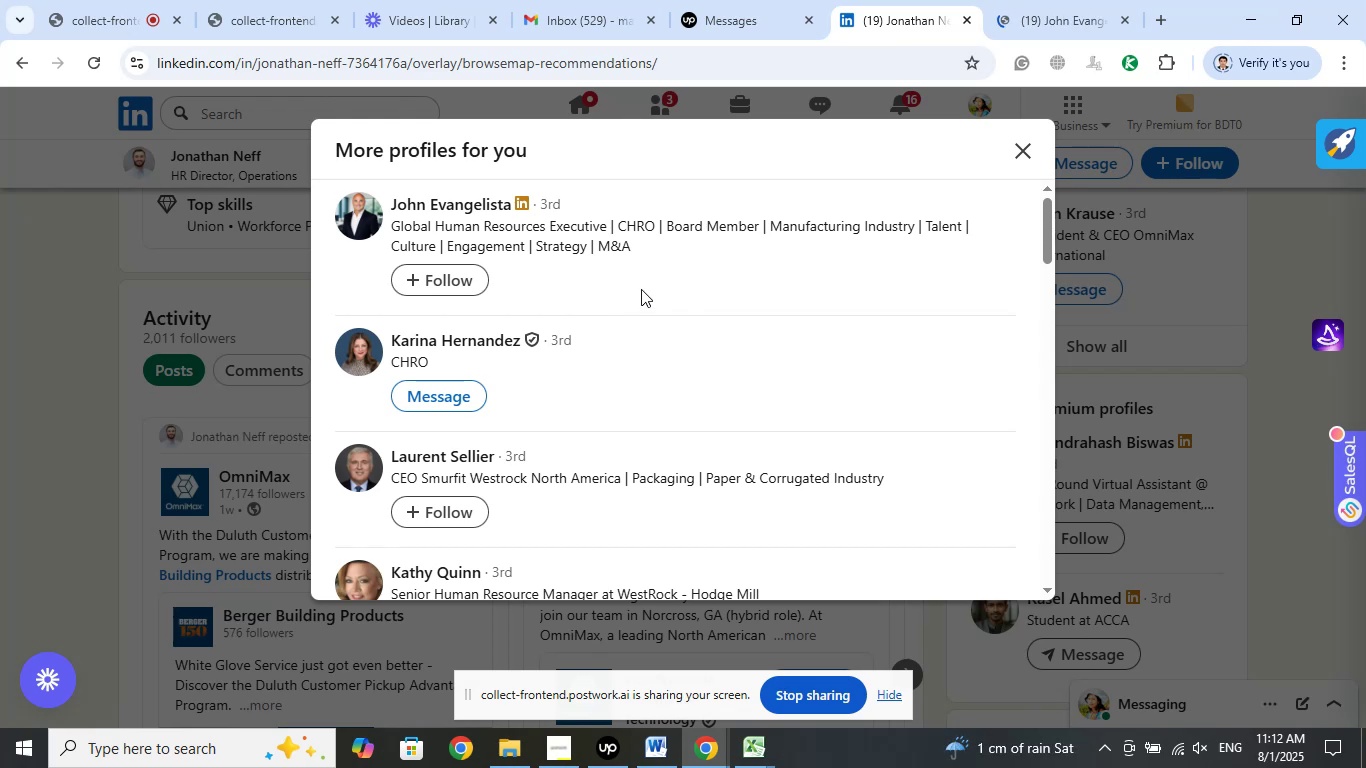 
wait(10.7)
 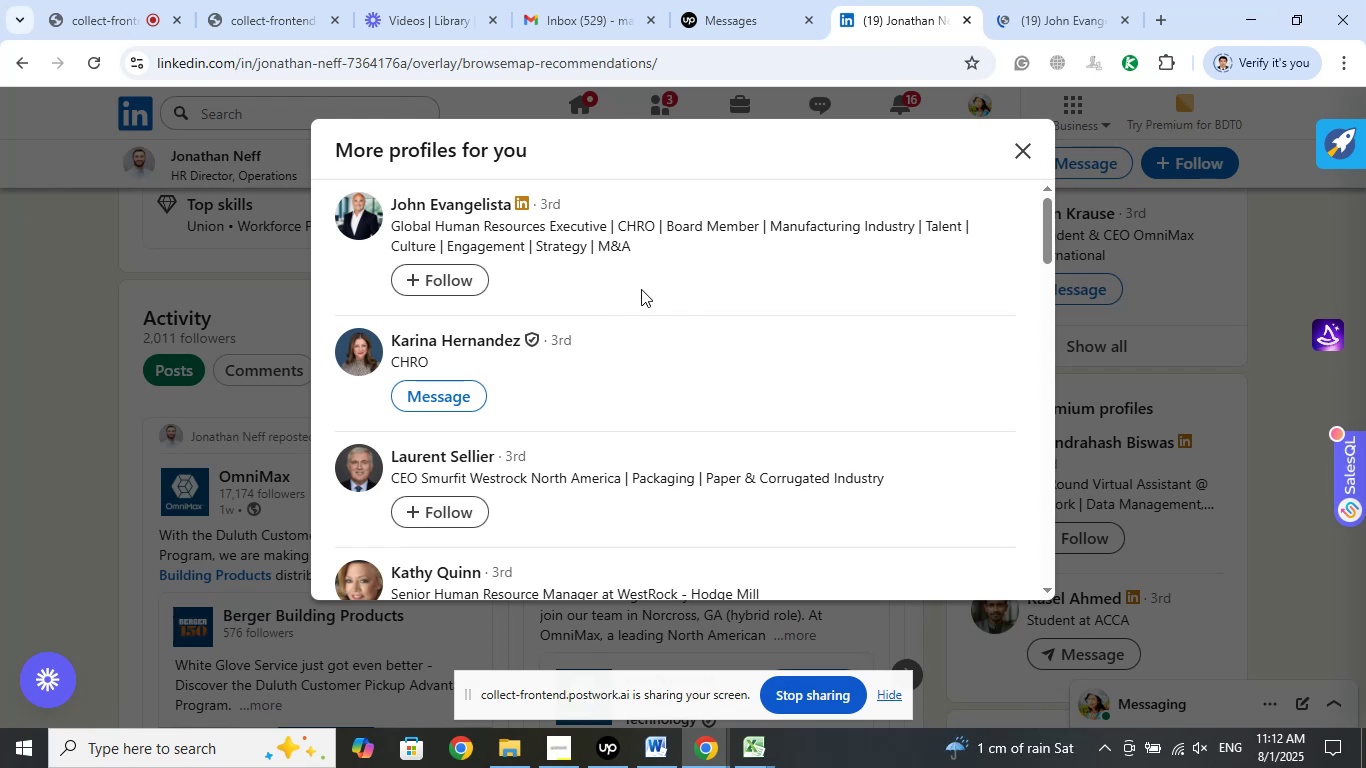 
mouse_move([625, 575])
 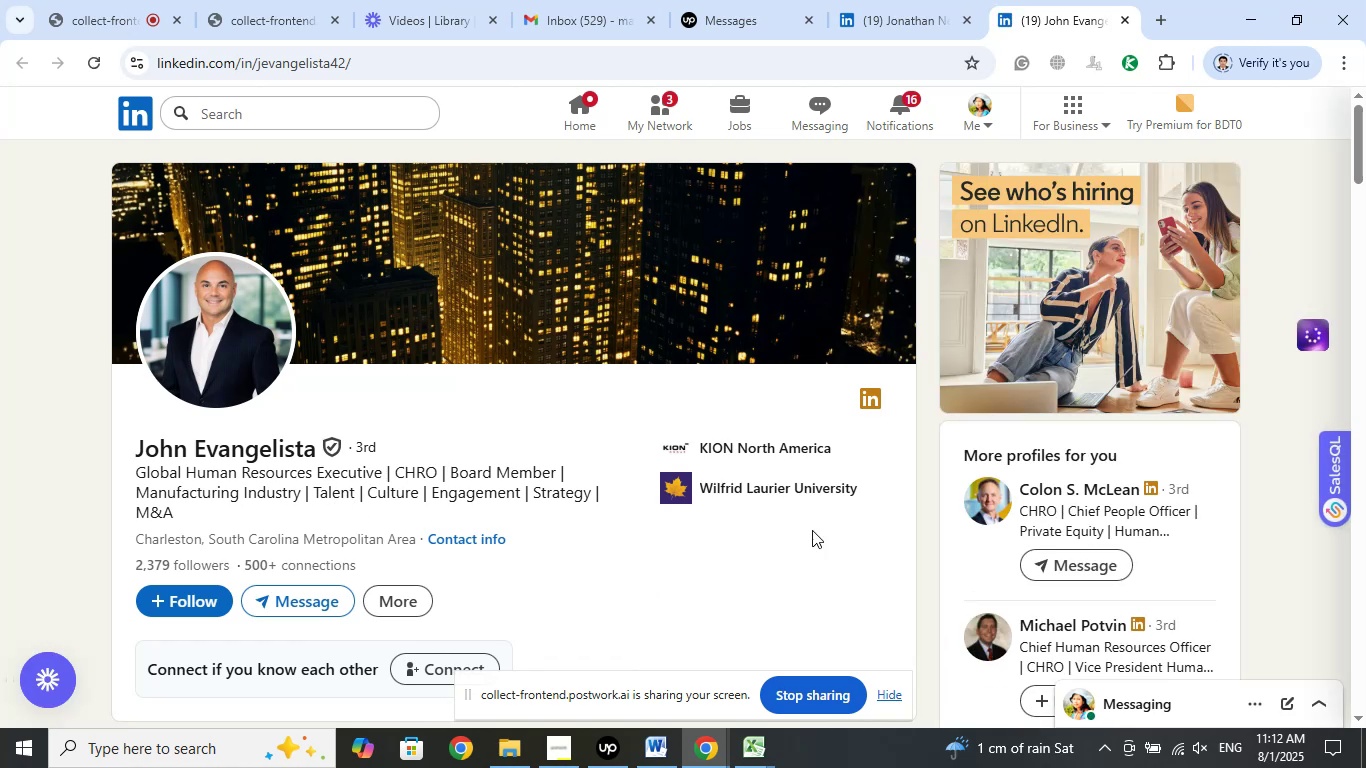 
wait(9.06)
 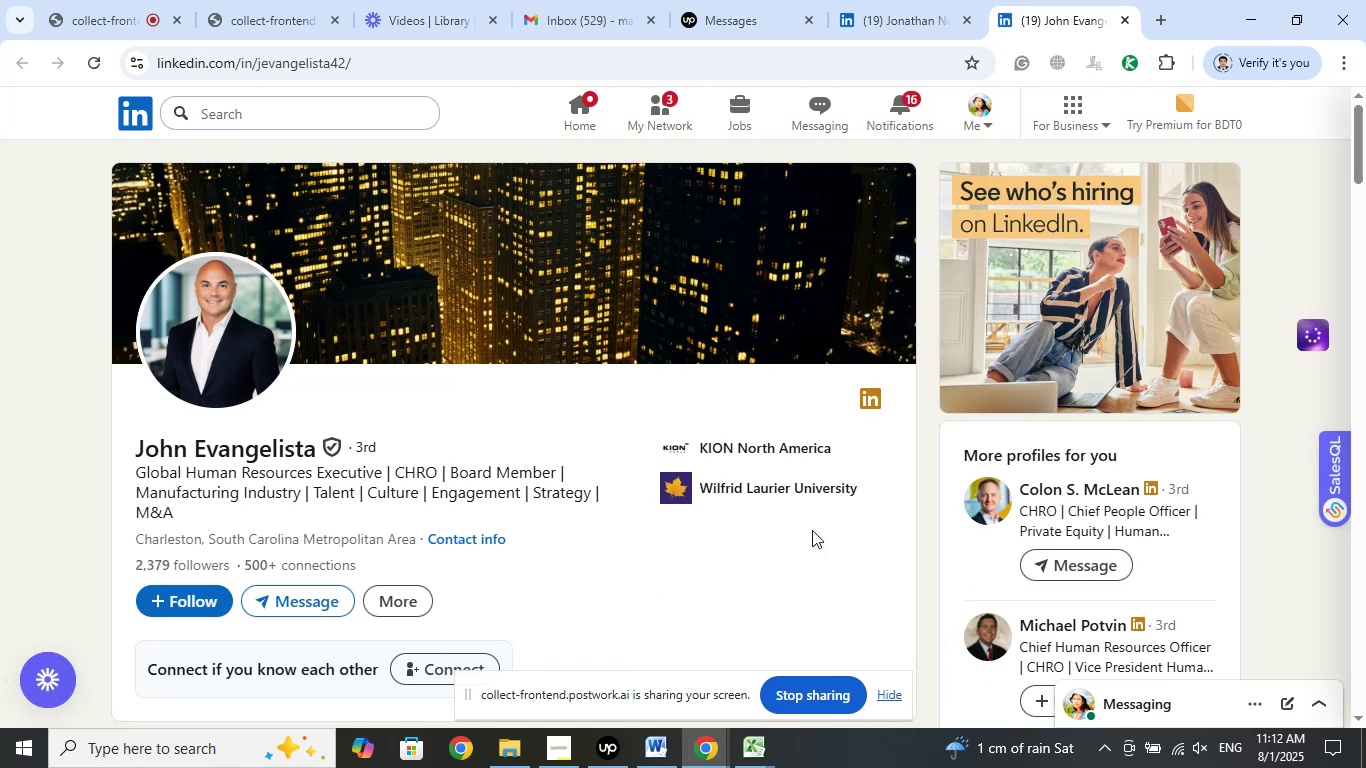 
left_click([1123, 22])
 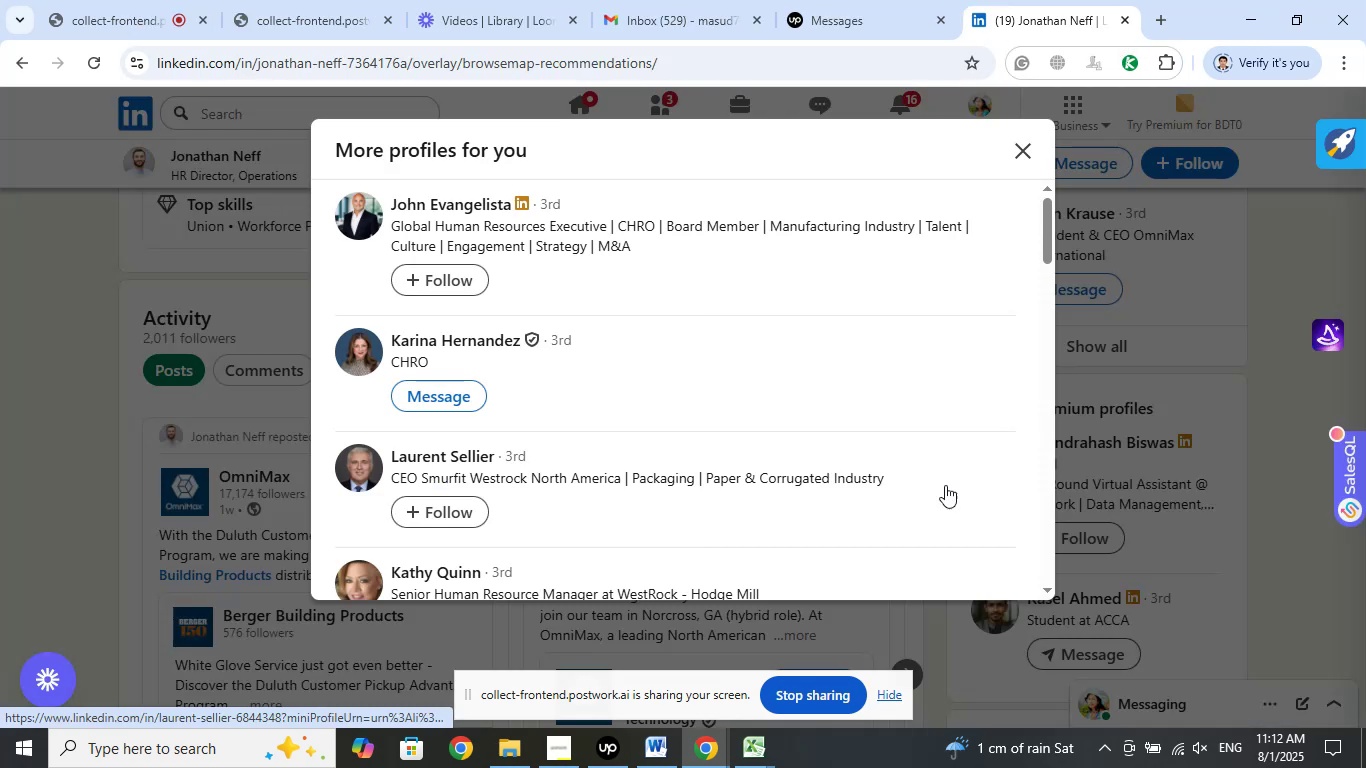 
scroll: coordinate [900, 437], scroll_direction: down, amount: 1.0
 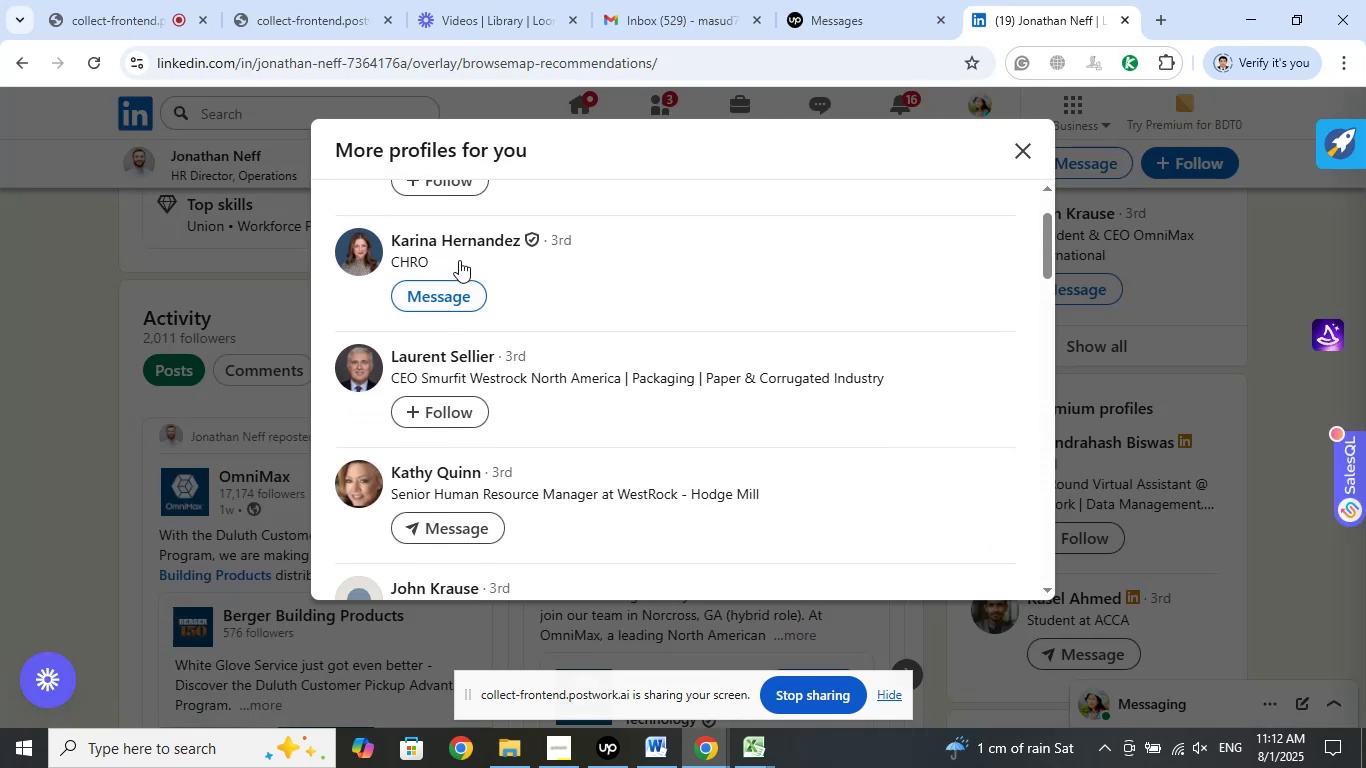 
right_click([451, 241])
 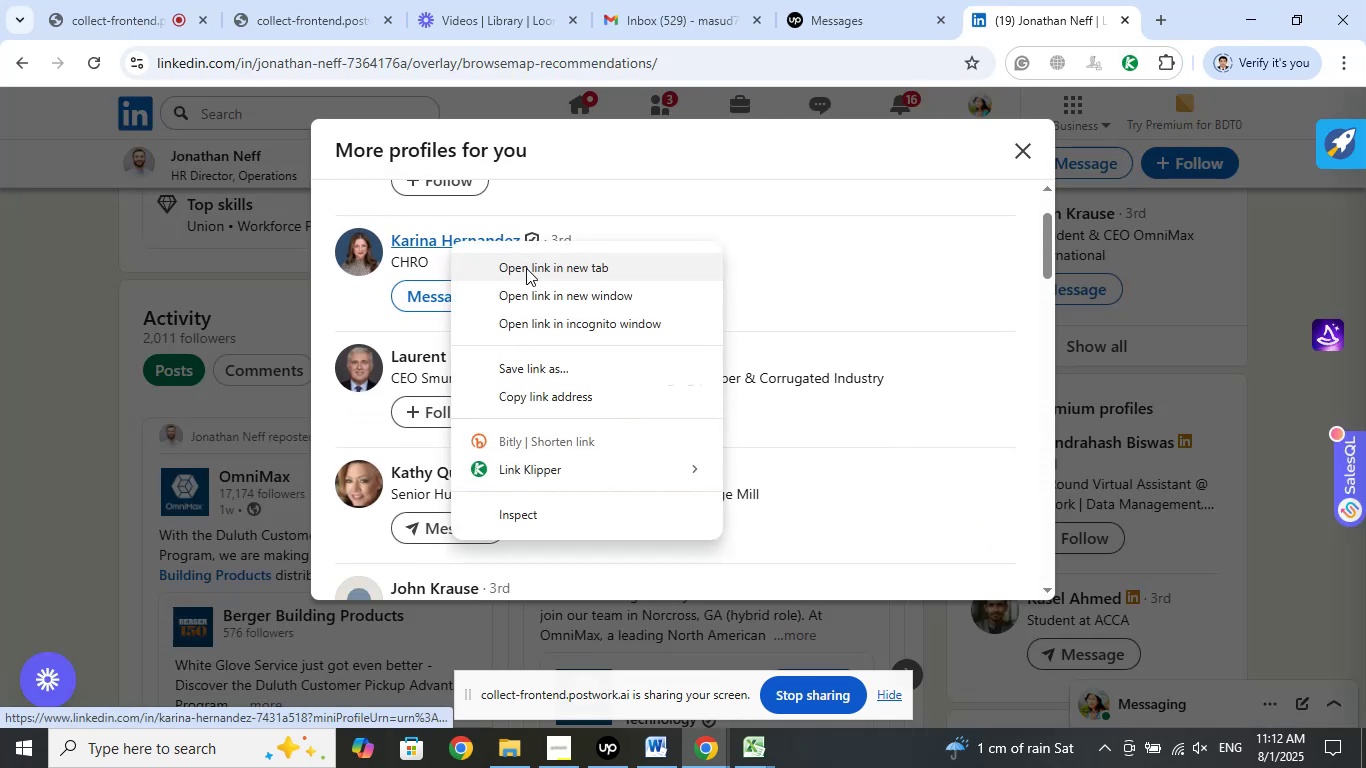 
left_click([526, 268])
 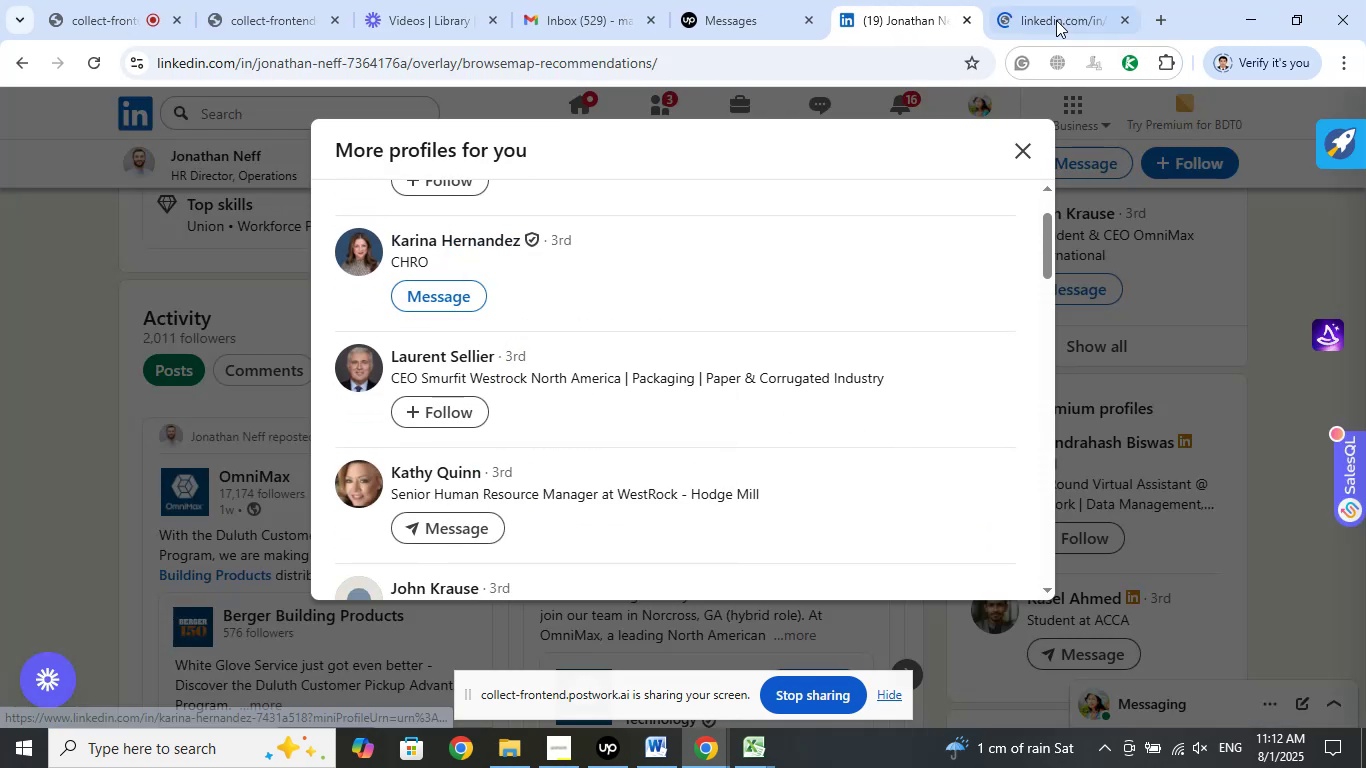 
left_click([1056, 20])
 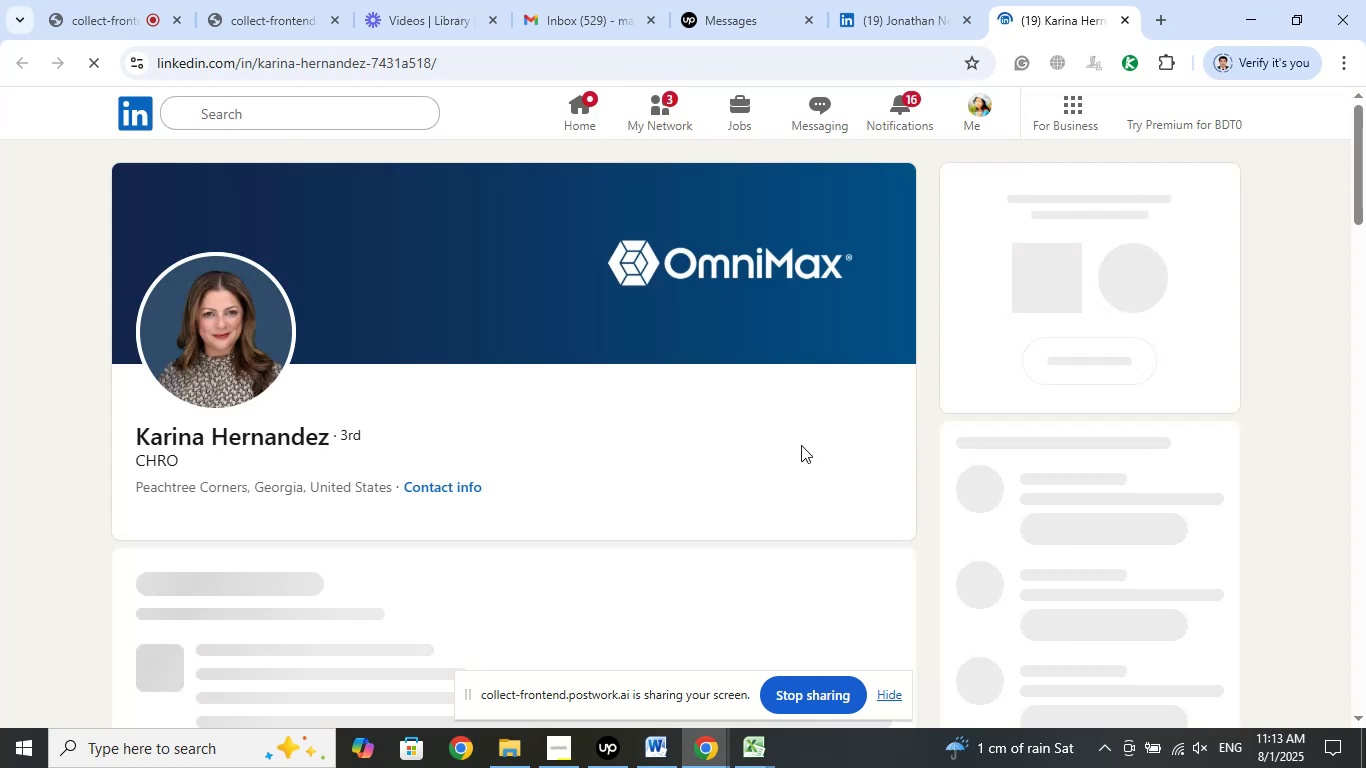 
wait(12.36)
 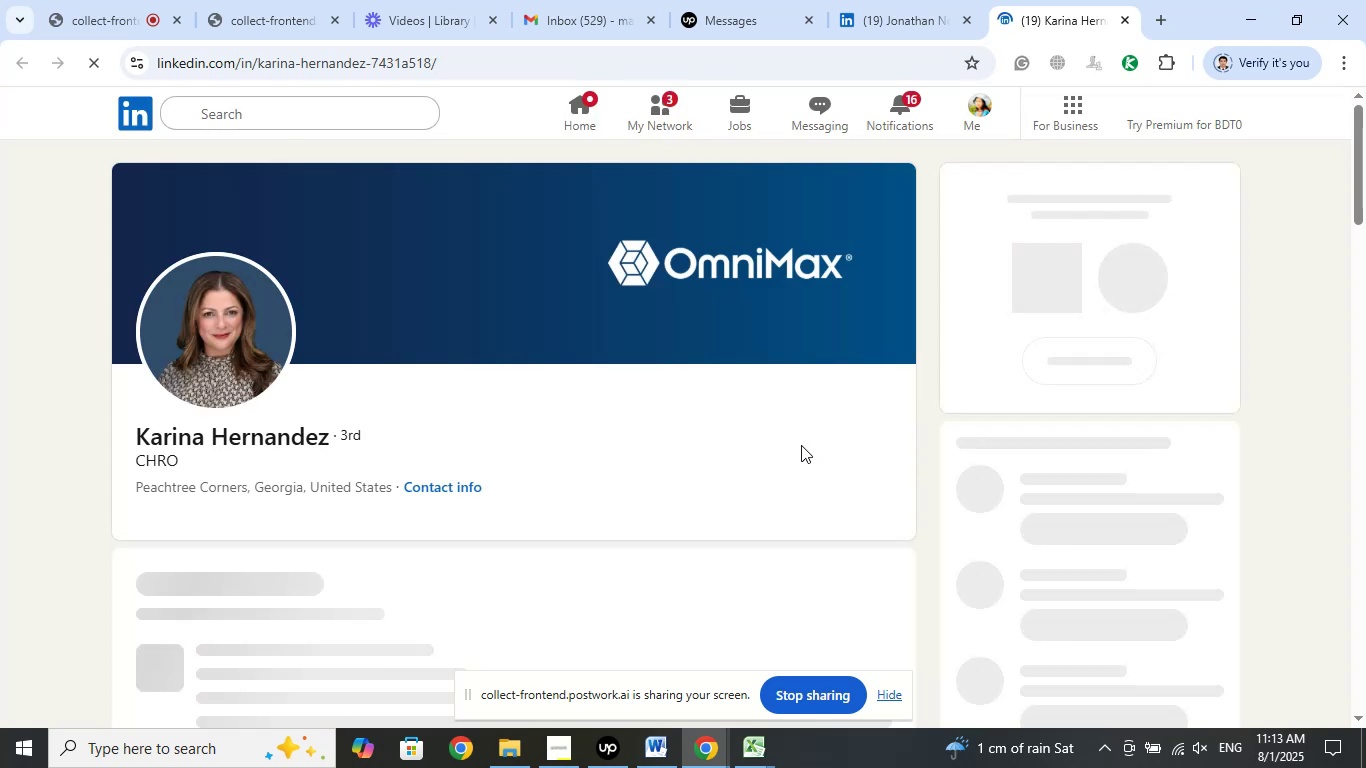 
left_click([1129, 24])
 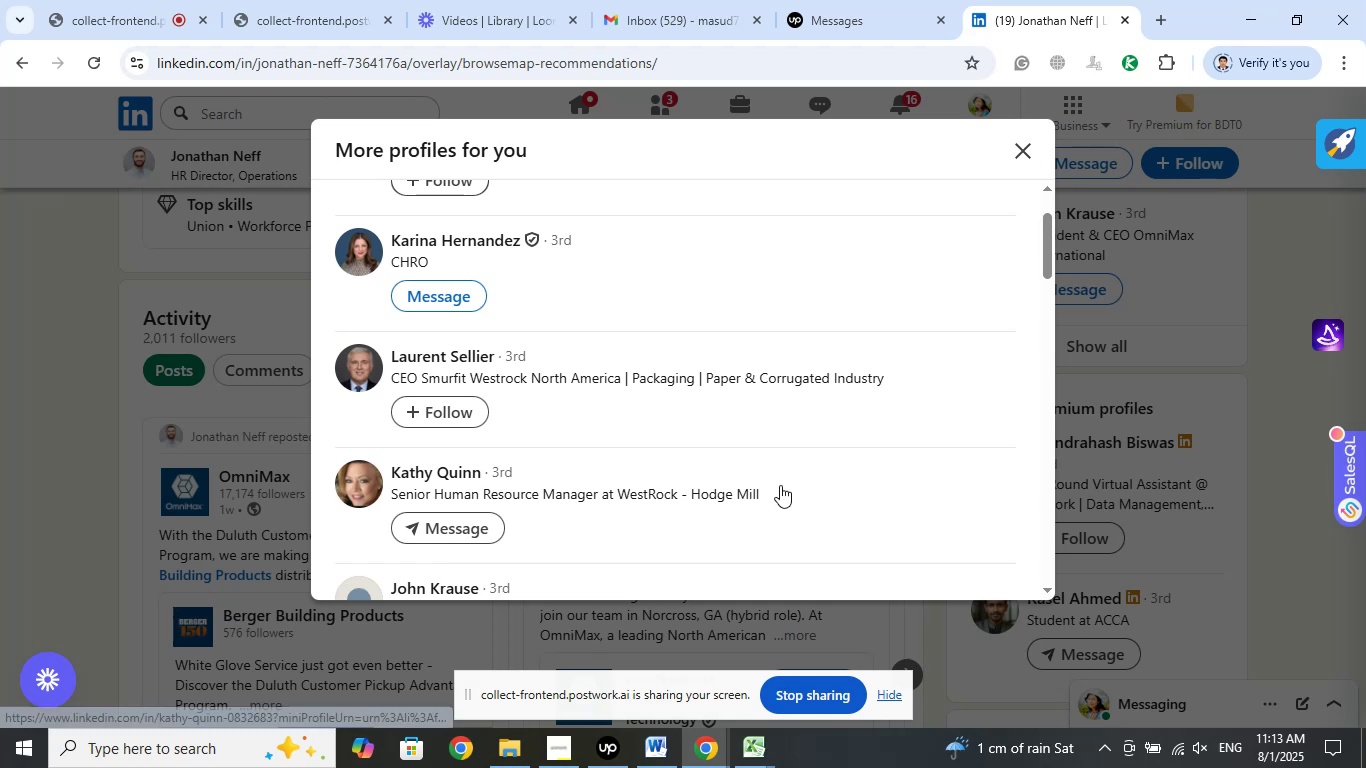 
scroll: coordinate [694, 460], scroll_direction: down, amount: 1.0
 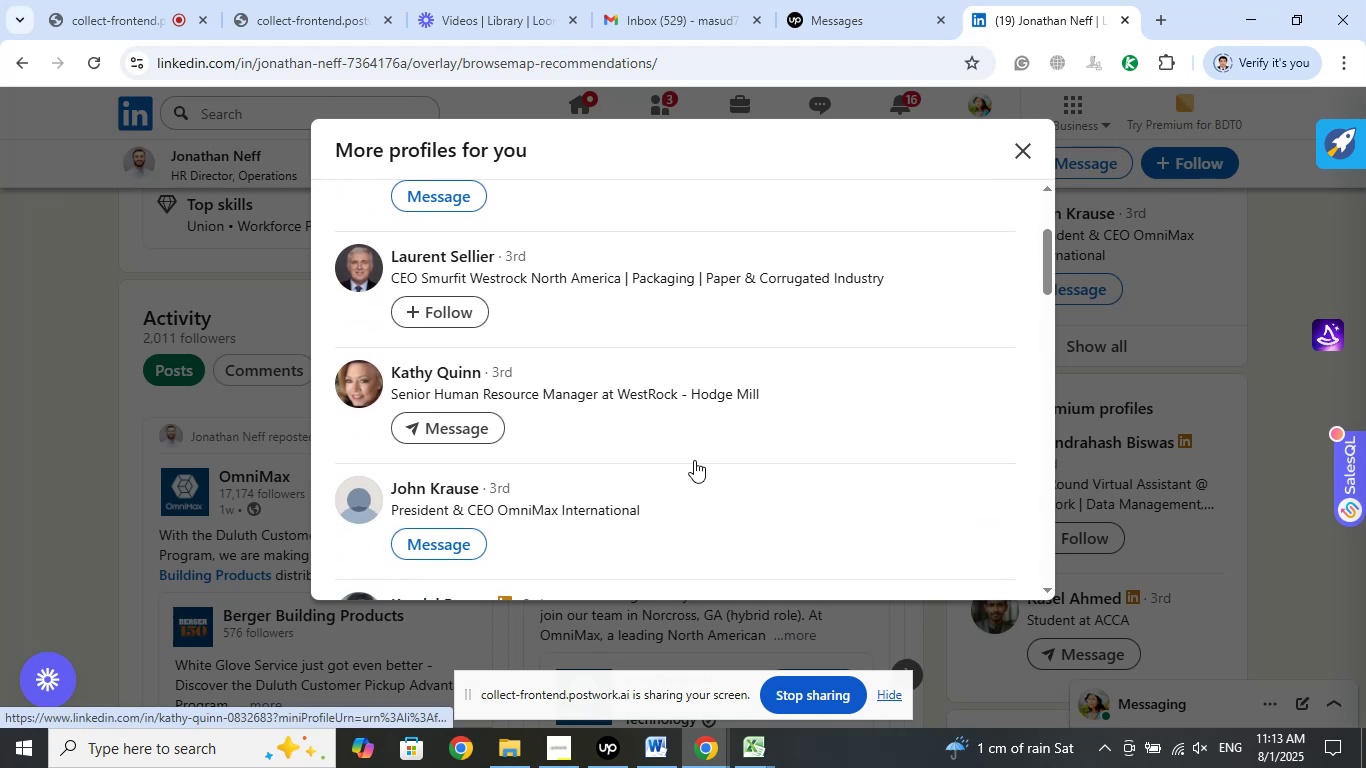 
scroll: coordinate [694, 460], scroll_direction: up, amount: 1.0
 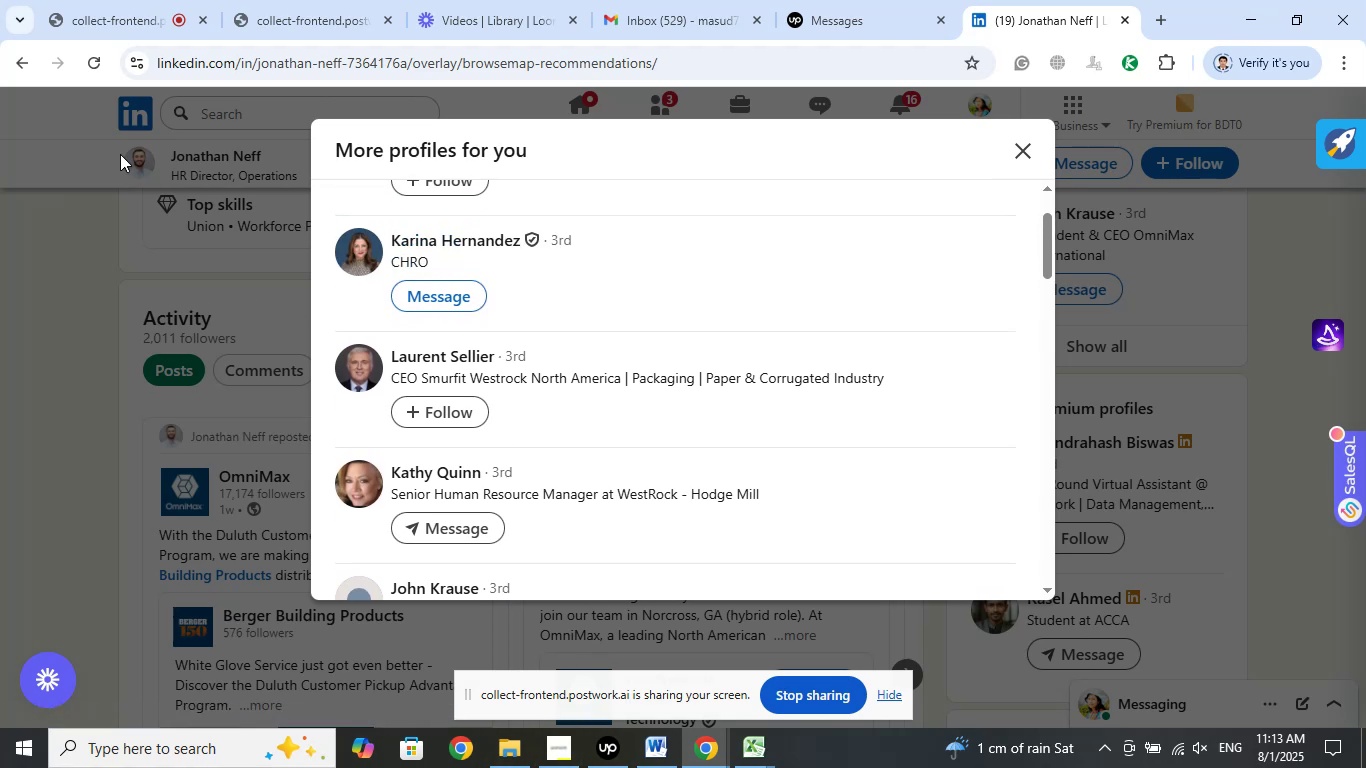 
left_click([125, 4])
 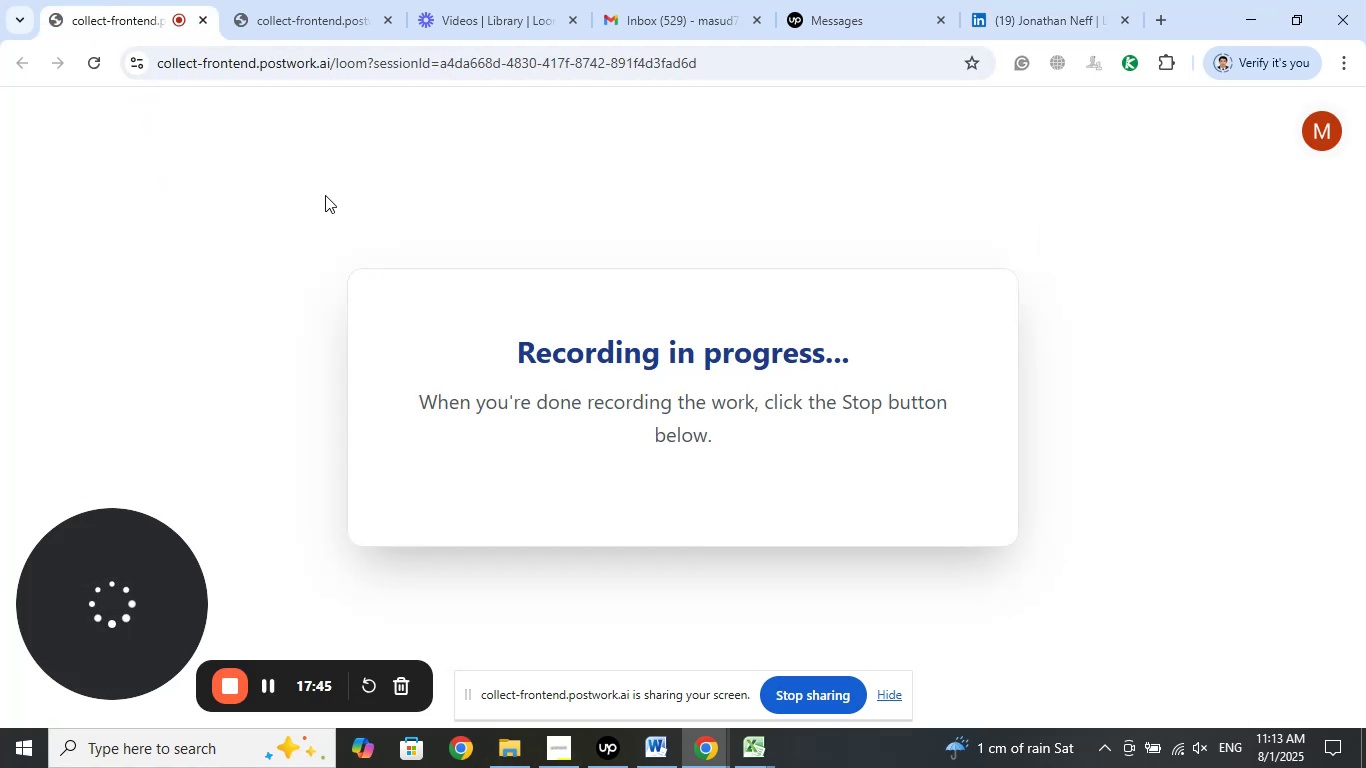 
left_click([326, 20])
 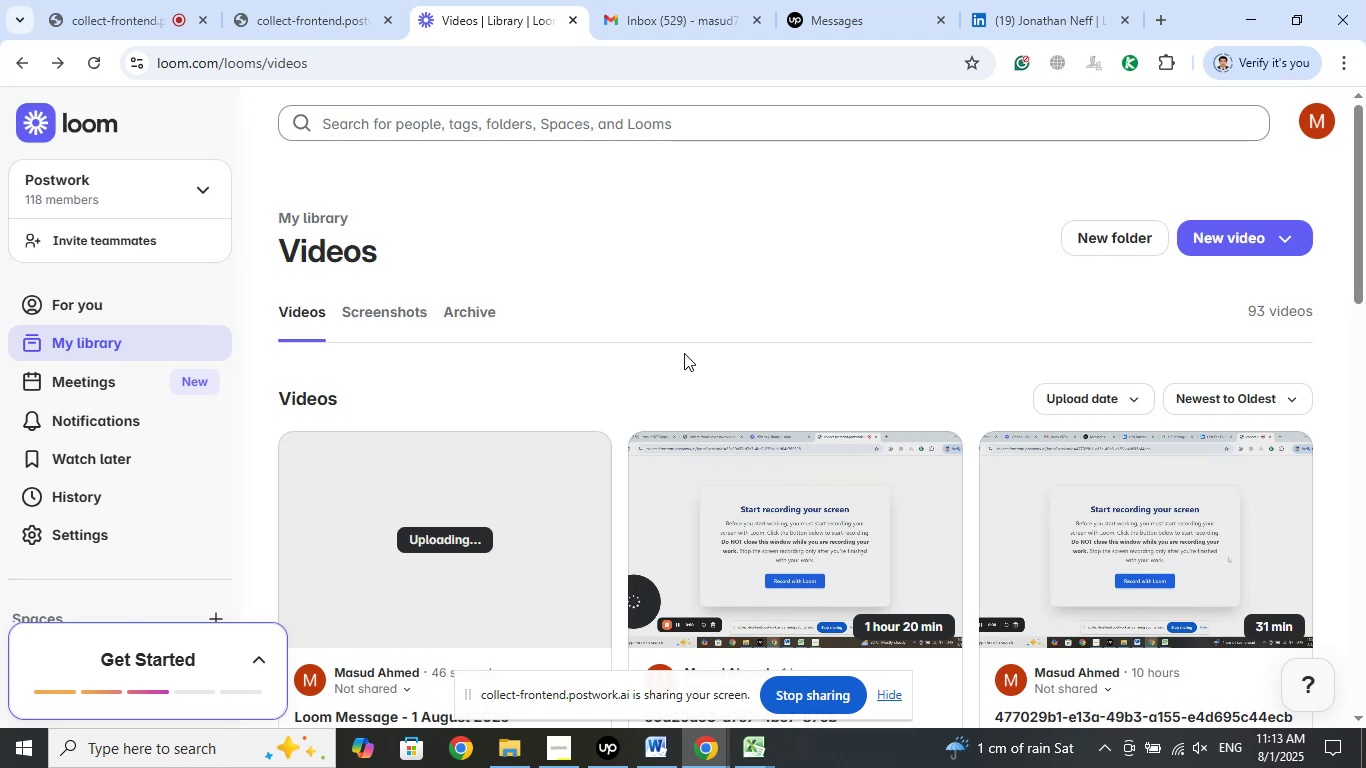 
wait(5.35)
 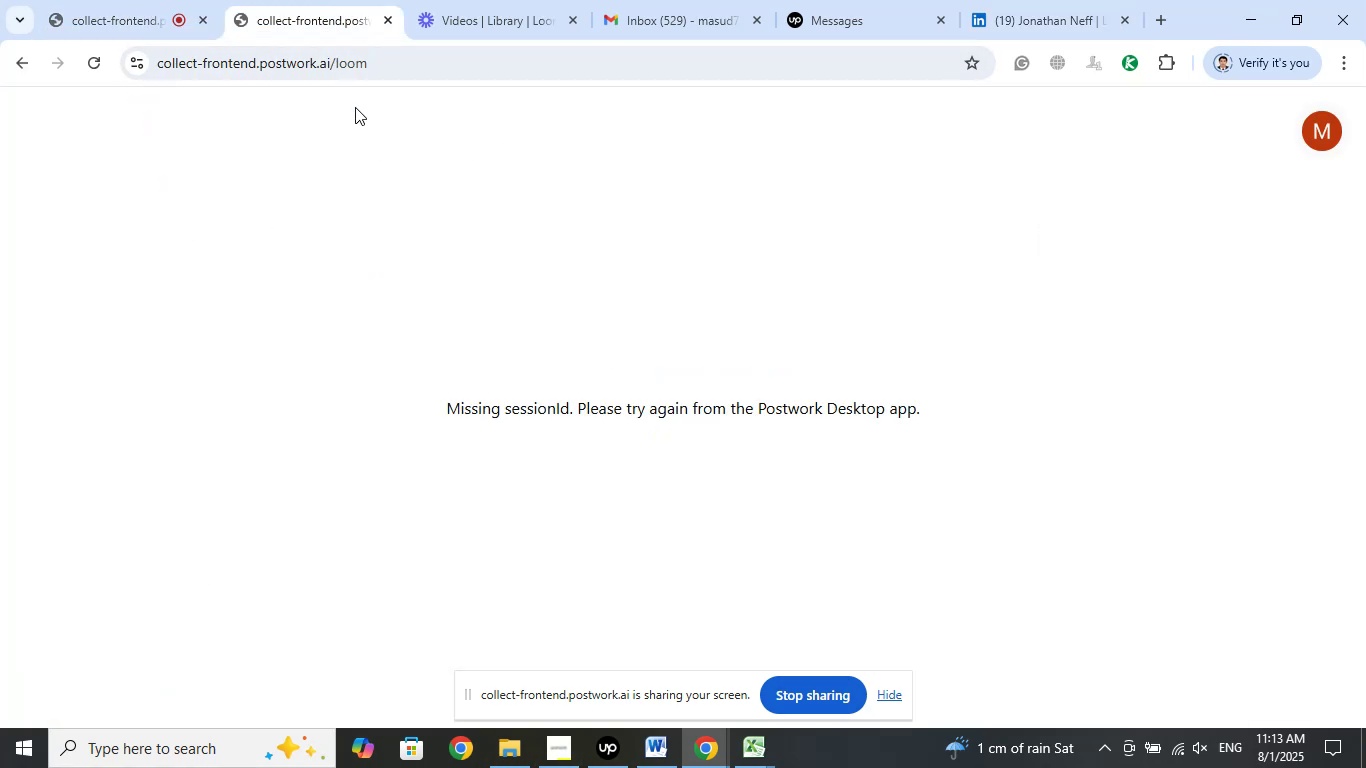 
left_click([1030, 24])
 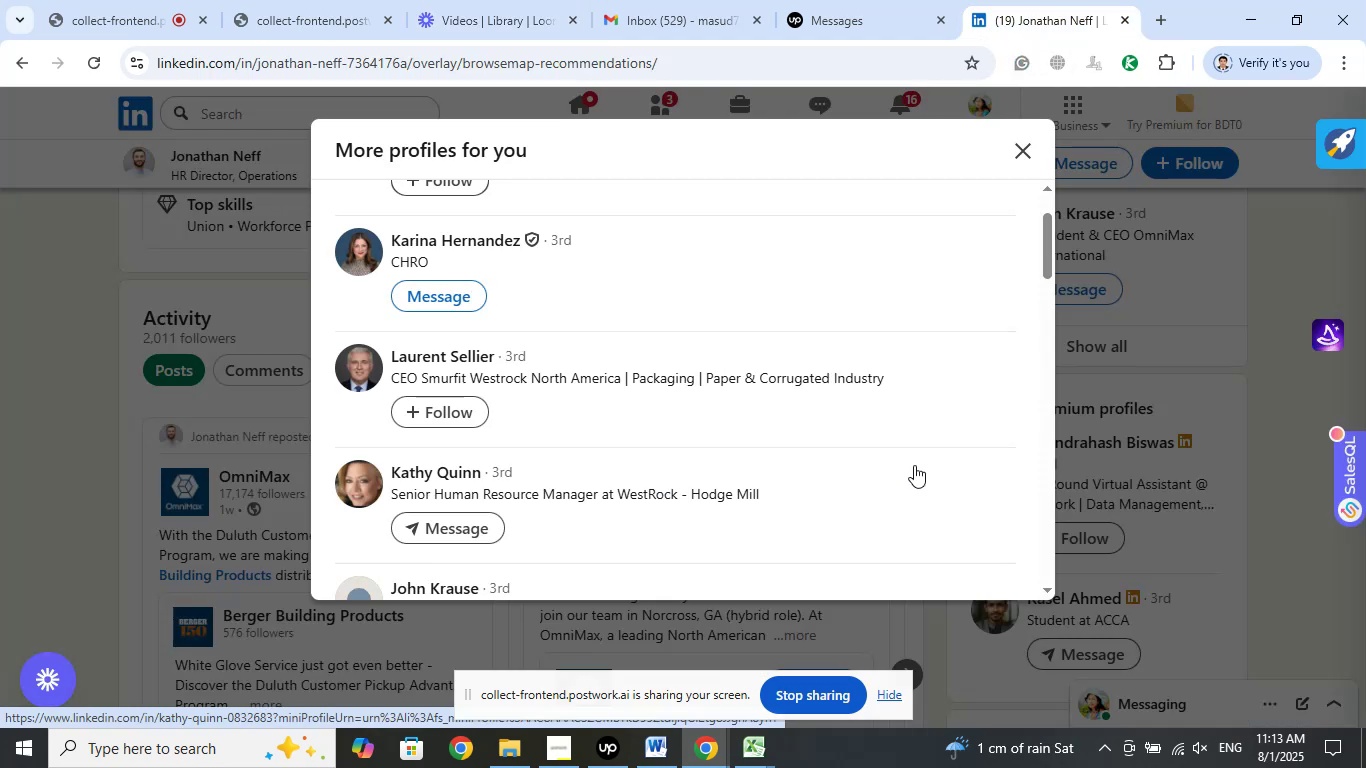 
left_click([561, 757])
 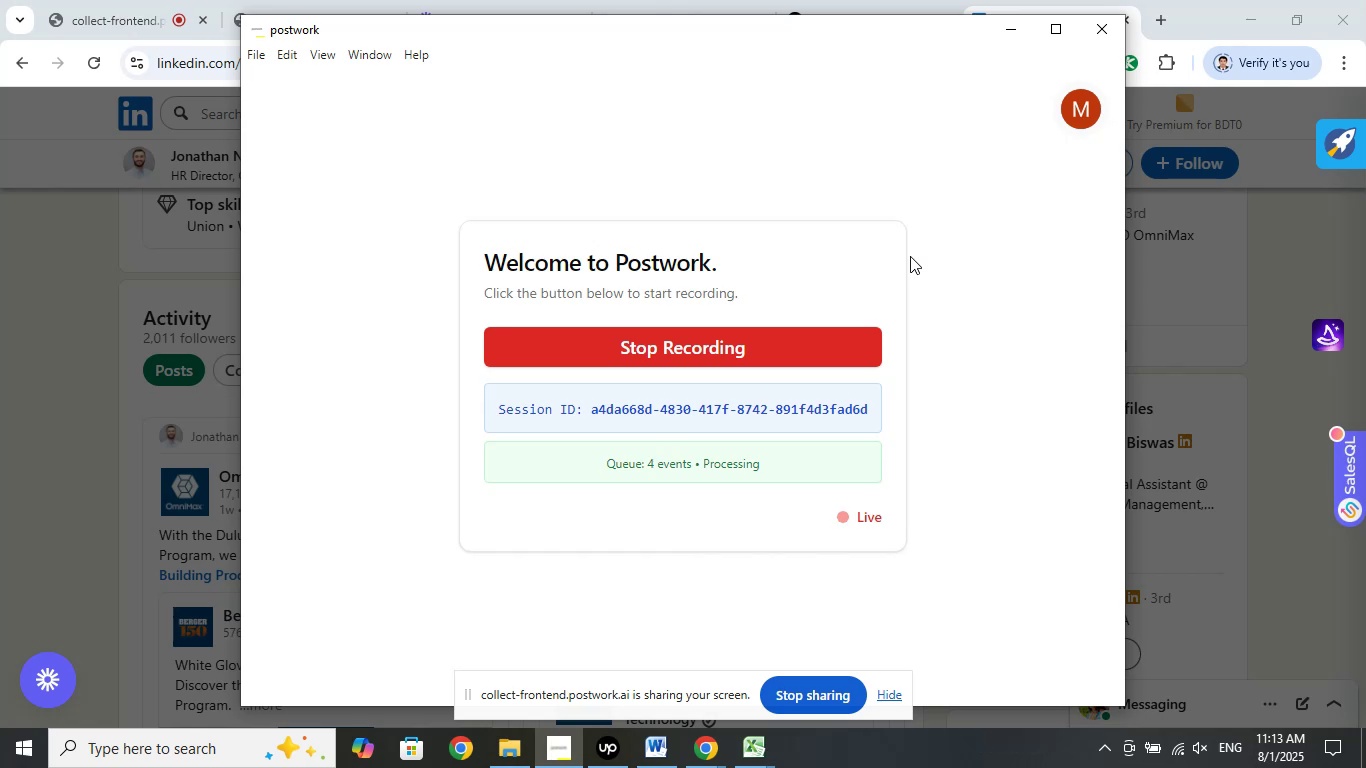 
wait(6.57)
 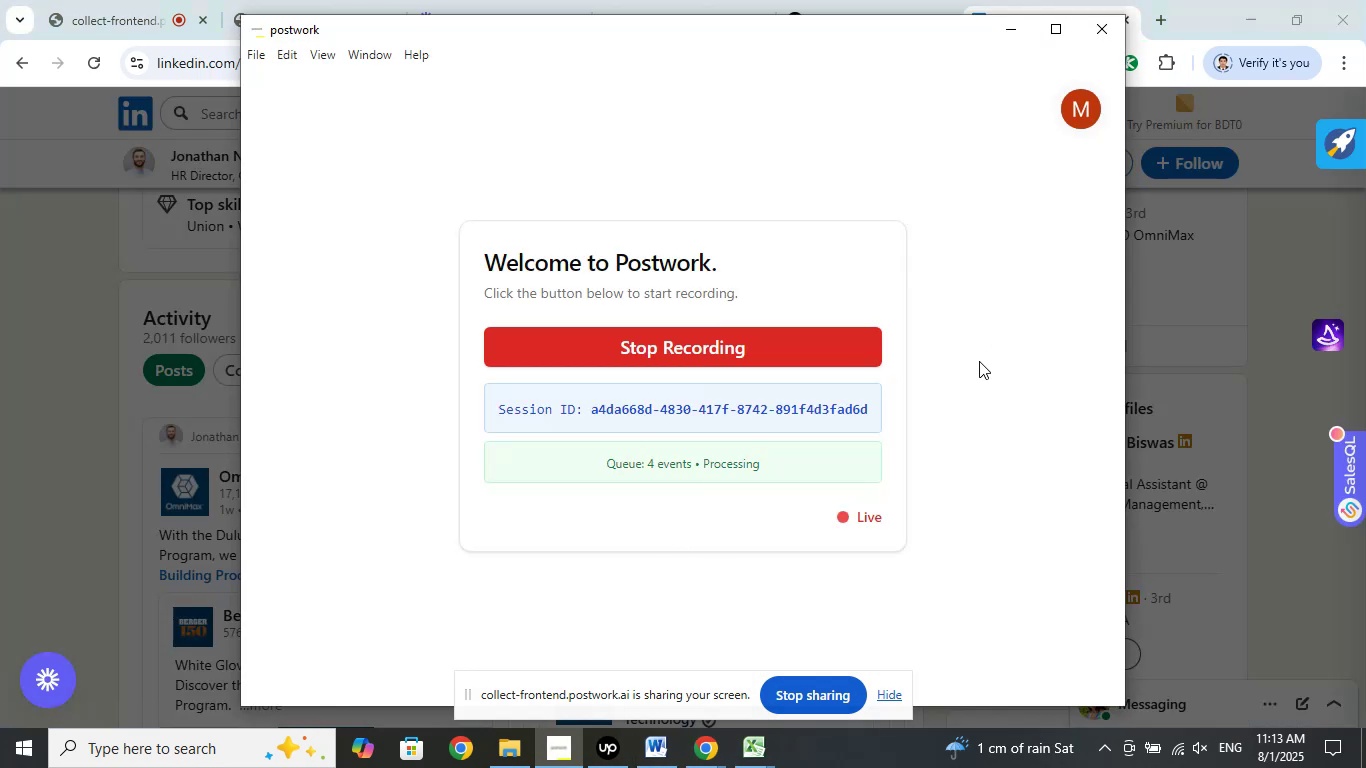 
left_click([1008, 24])
 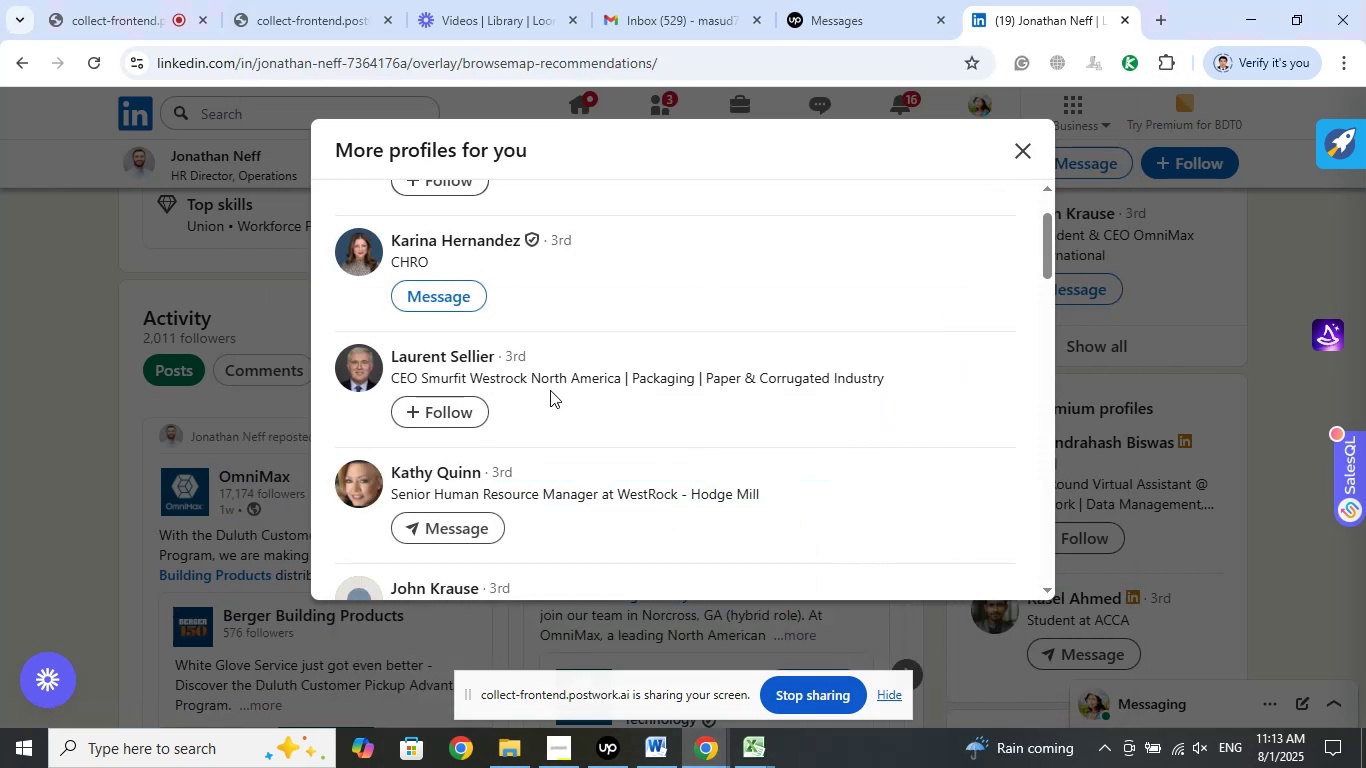 
wait(5.01)
 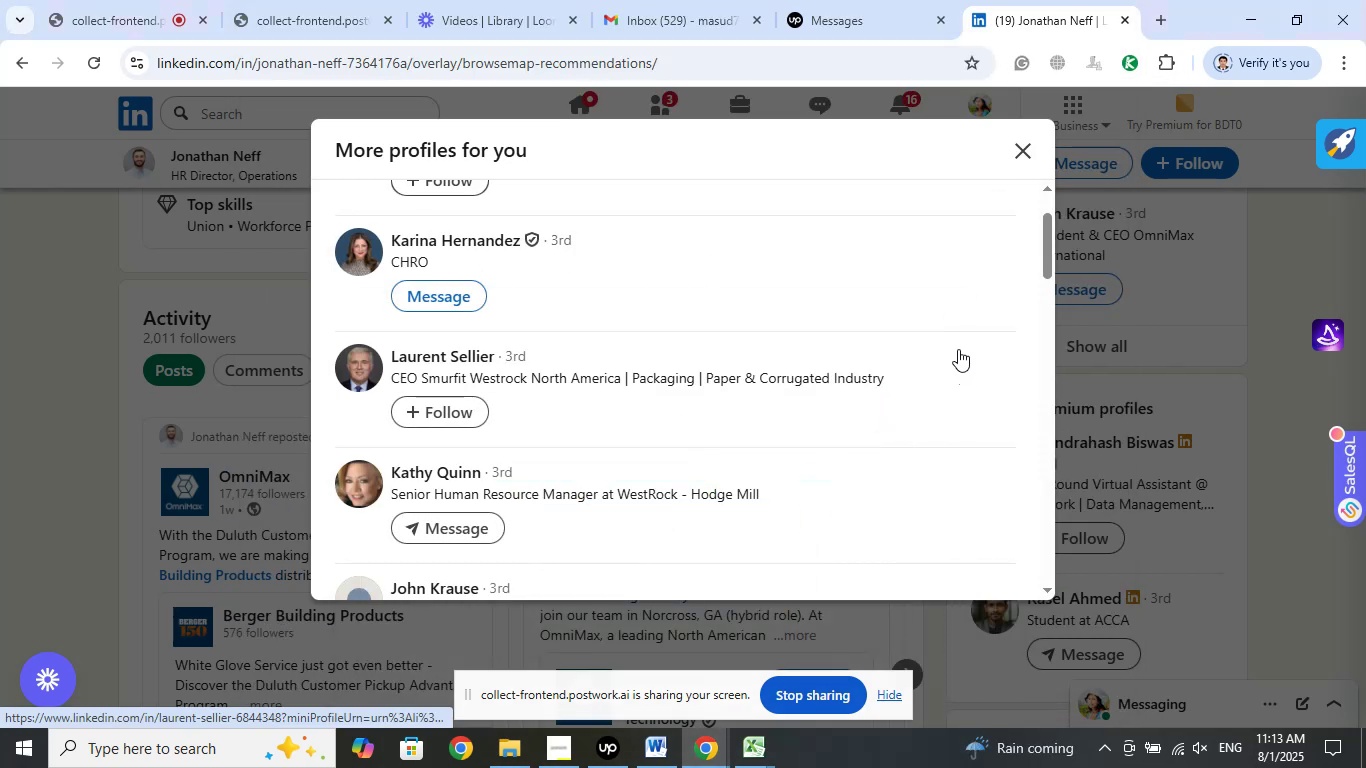 
scroll: coordinate [832, 354], scroll_direction: down, amount: 1.0
 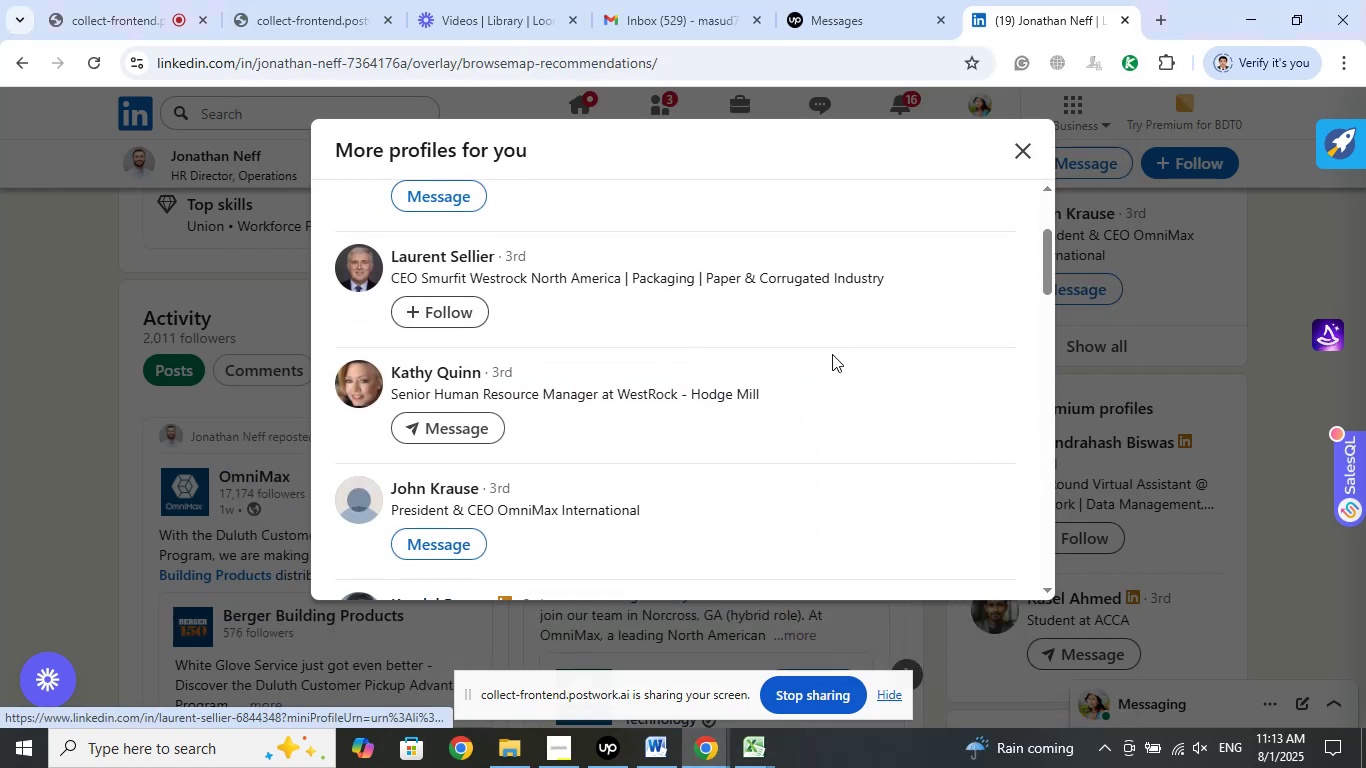 
scroll: coordinate [832, 353], scroll_direction: up, amount: 1.0
 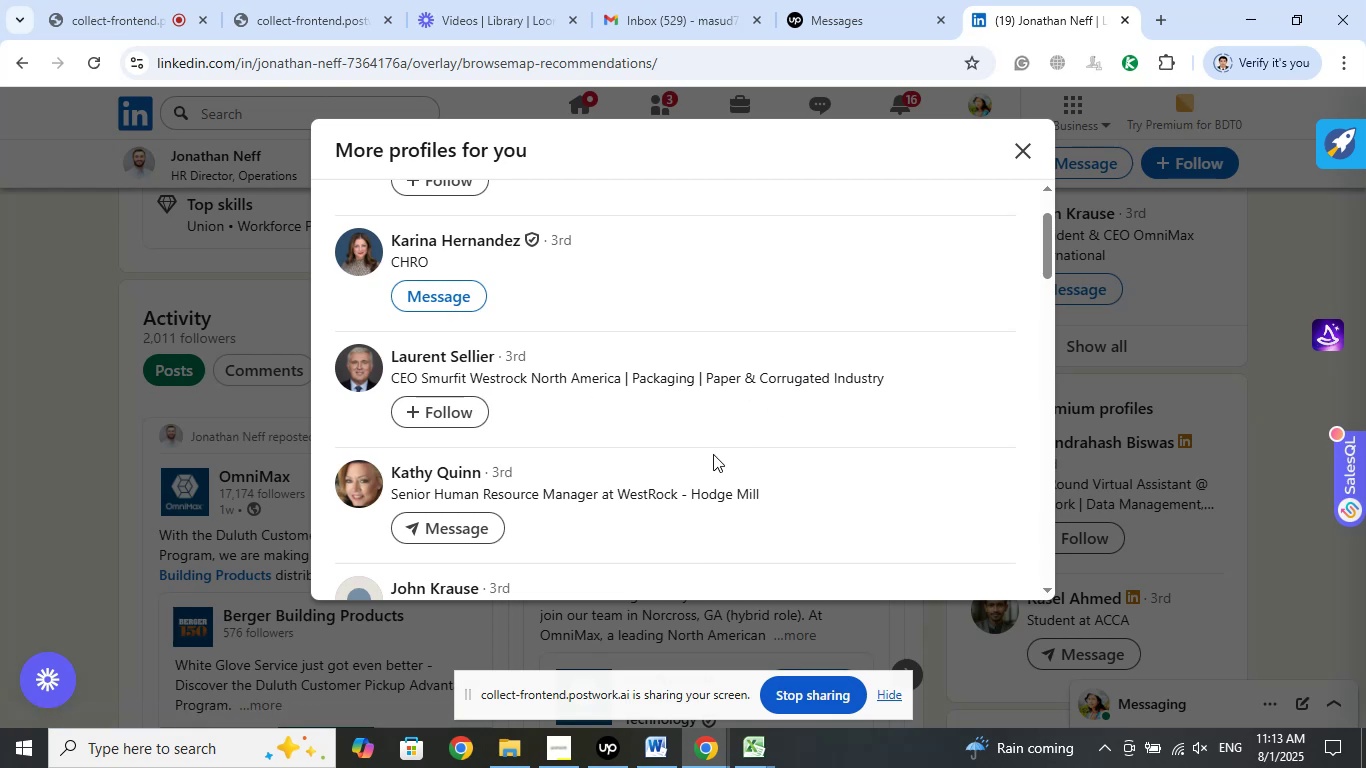 
wait(7.08)
 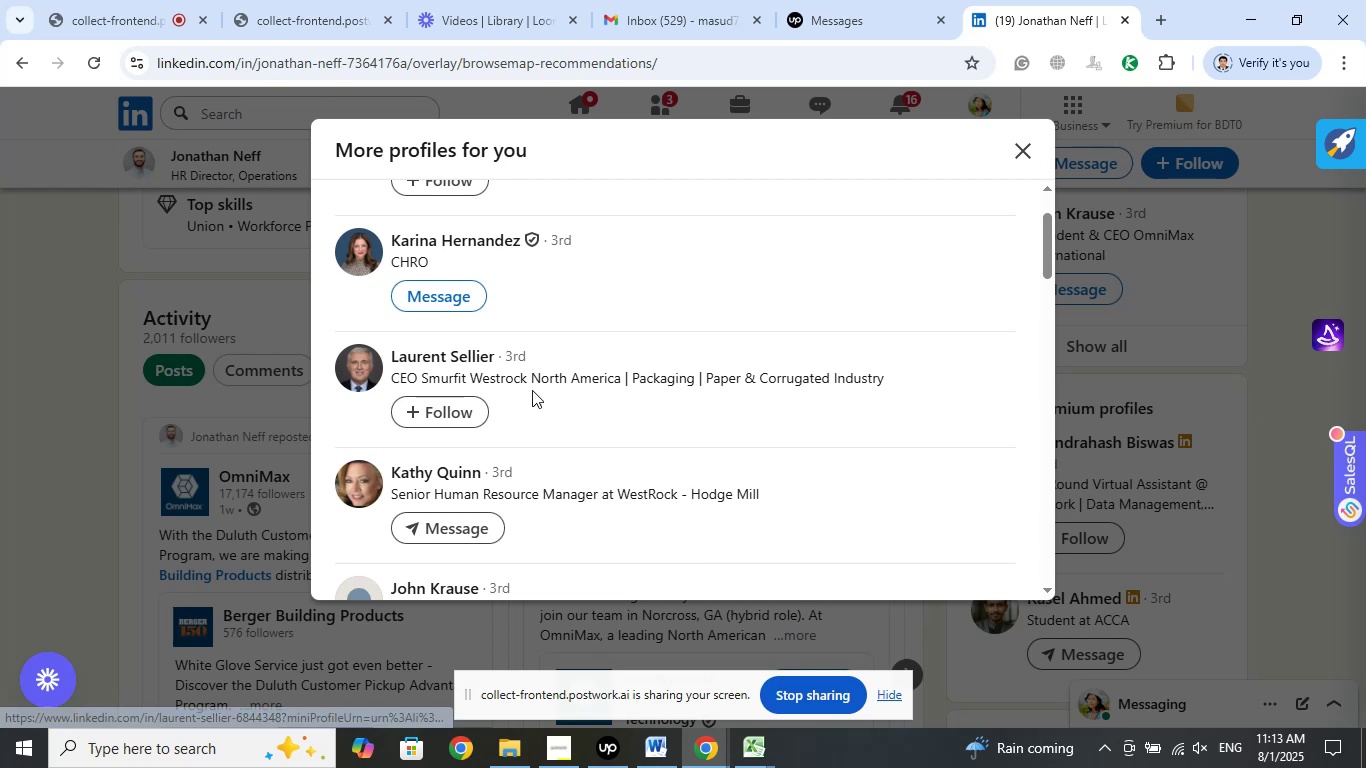 
scroll: coordinate [862, 410], scroll_direction: down, amount: 1.0
 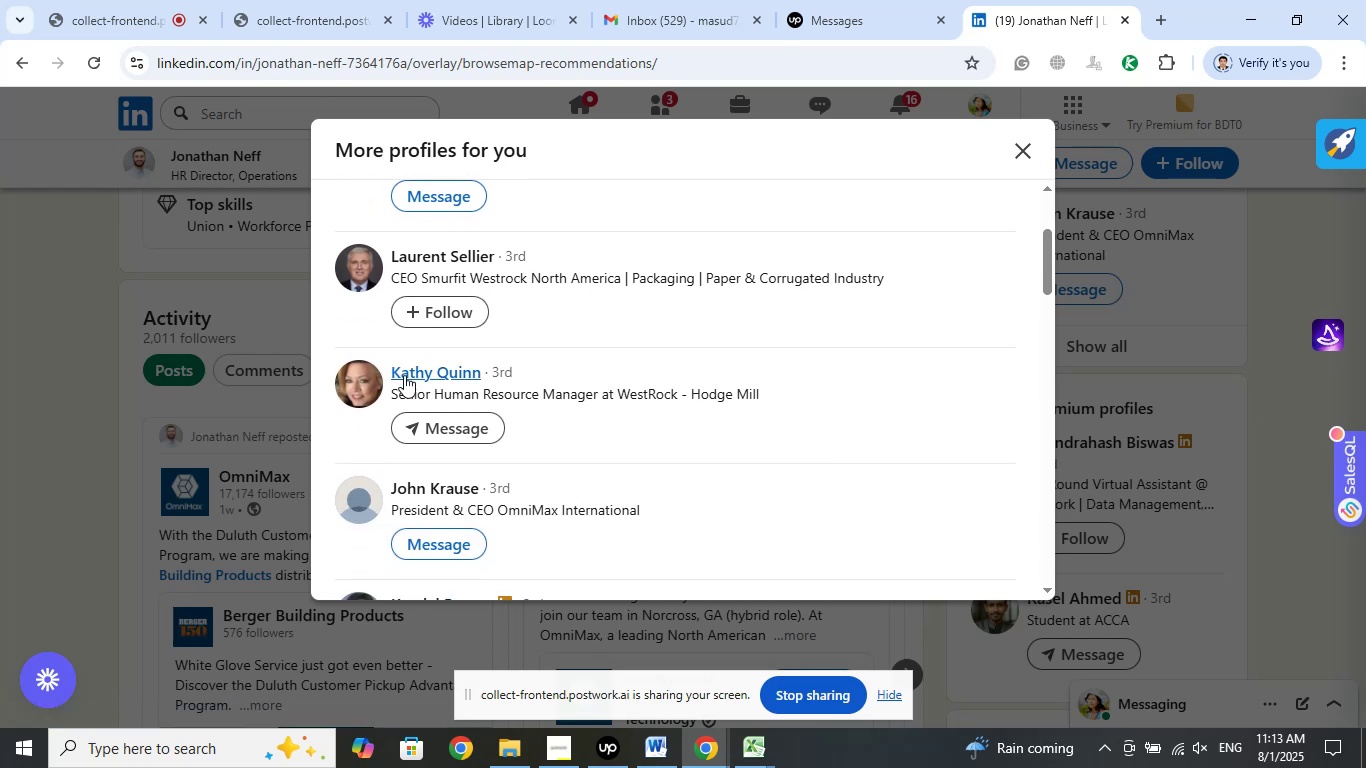 
right_click([425, 381])
 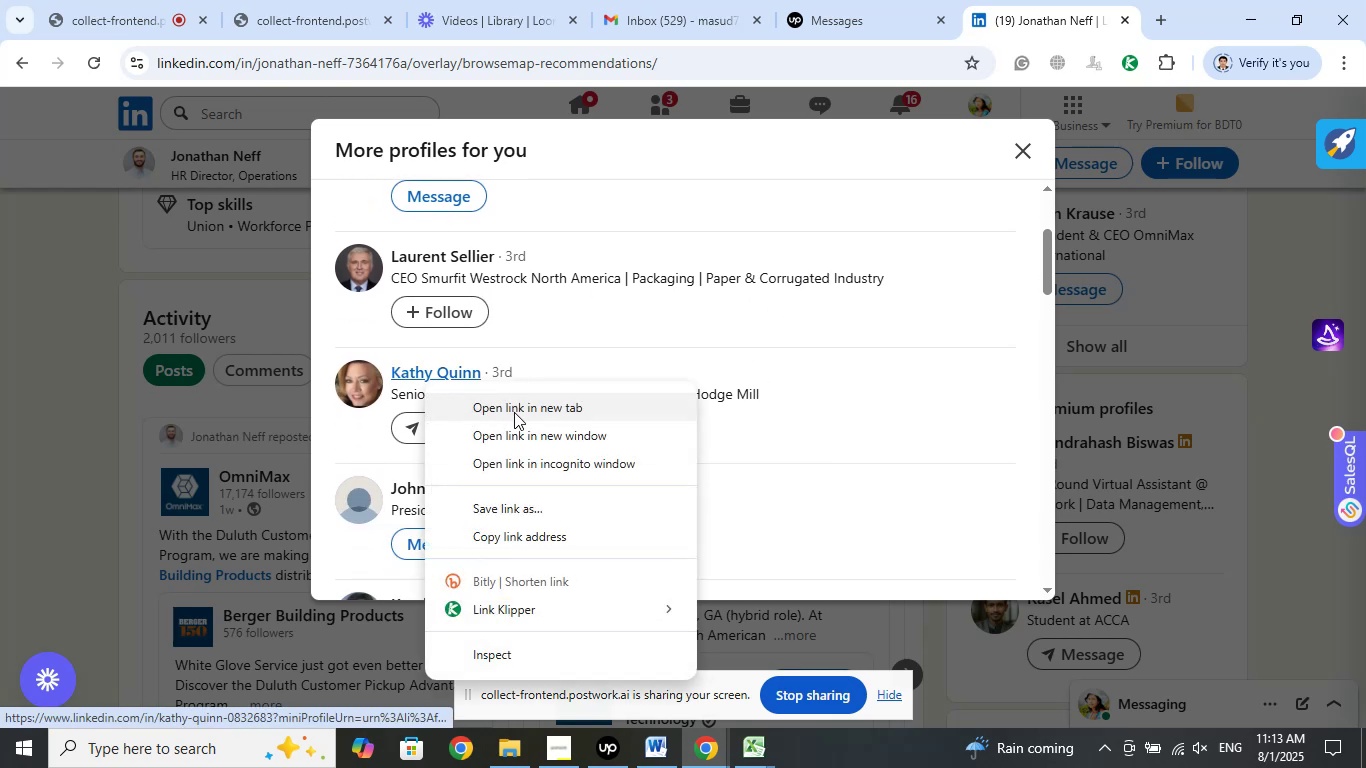 
left_click([514, 412])
 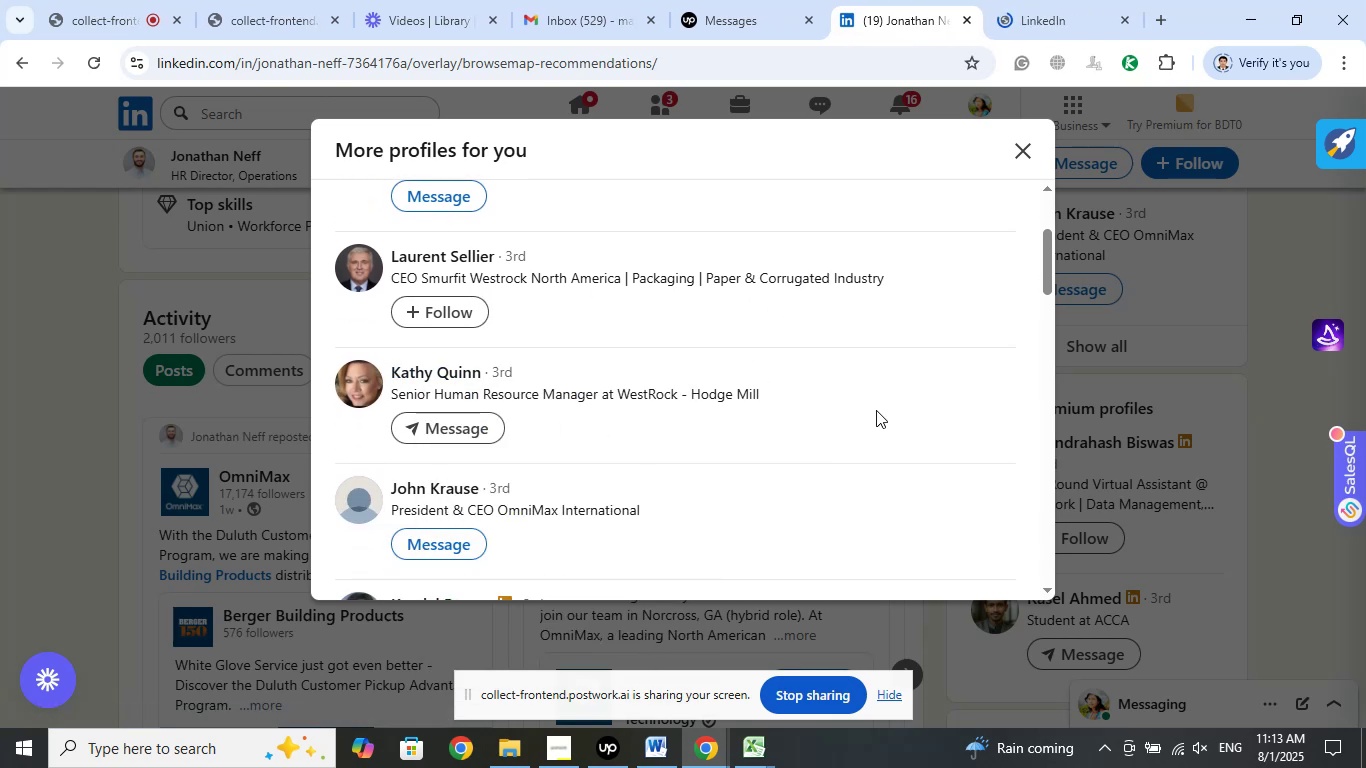 
scroll: coordinate [778, 510], scroll_direction: down, amount: 3.0
 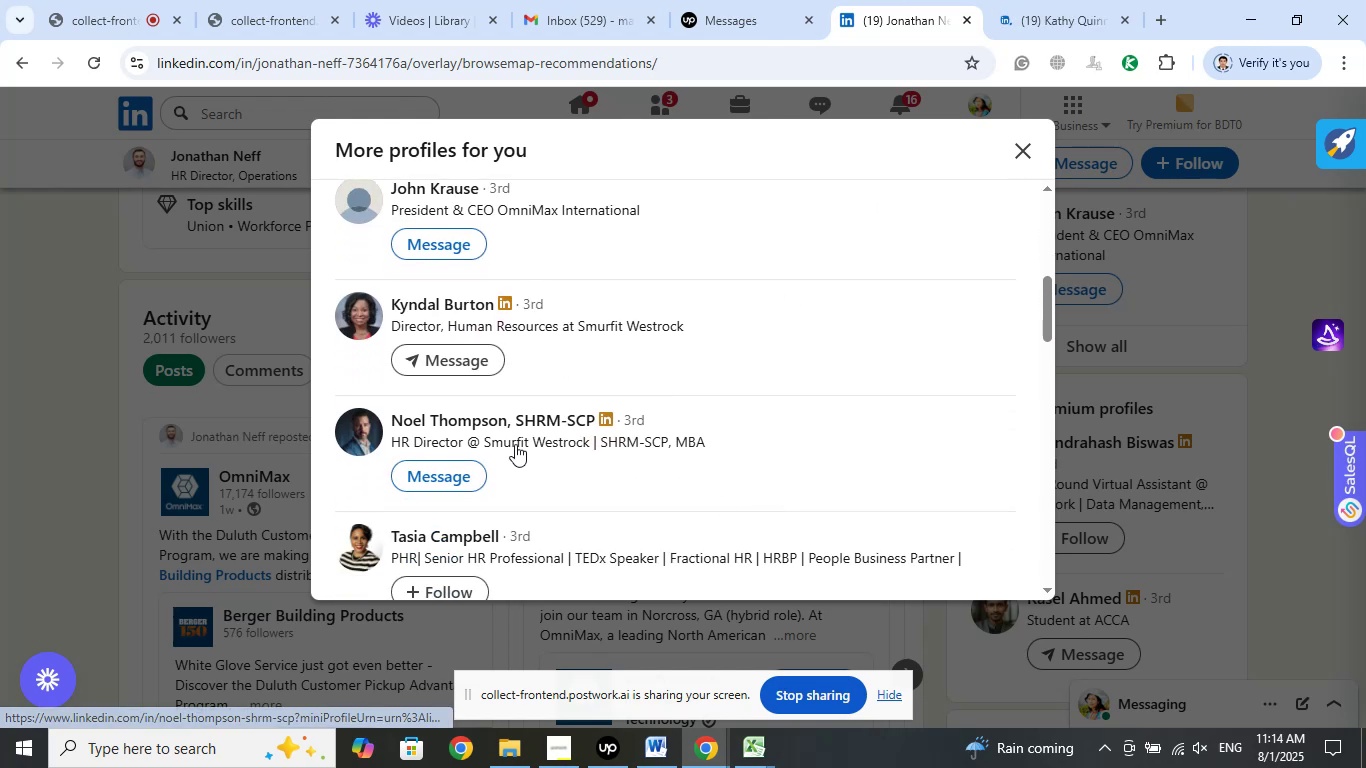 
right_click([511, 435])
 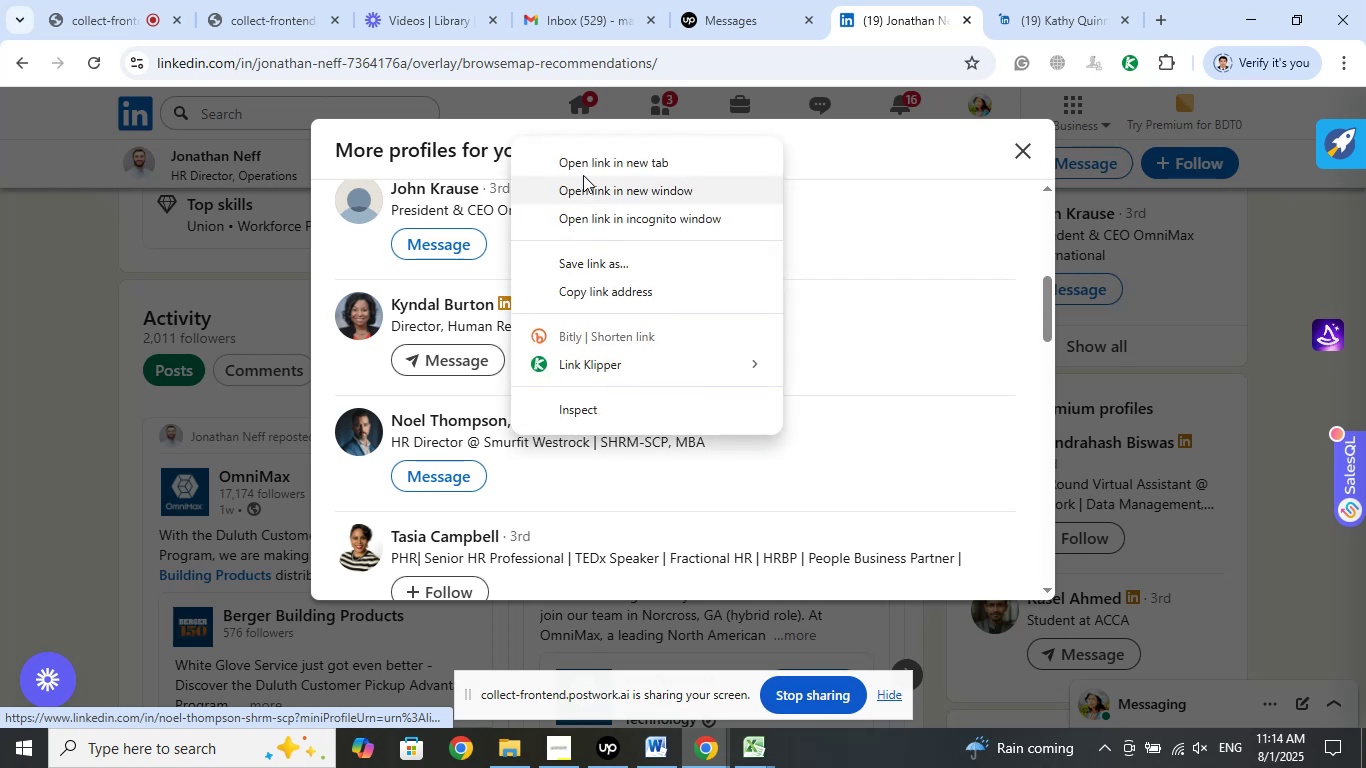 
left_click([590, 168])
 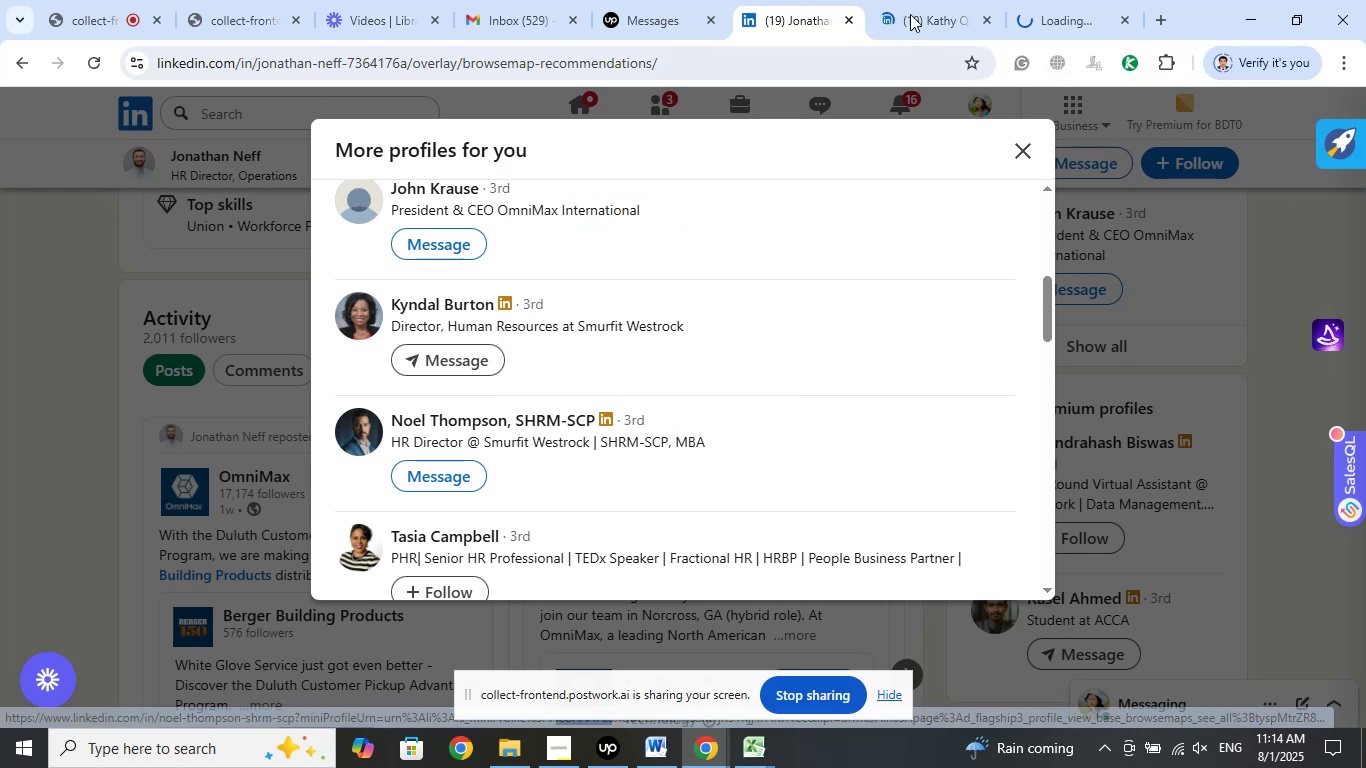 
left_click([910, 14])
 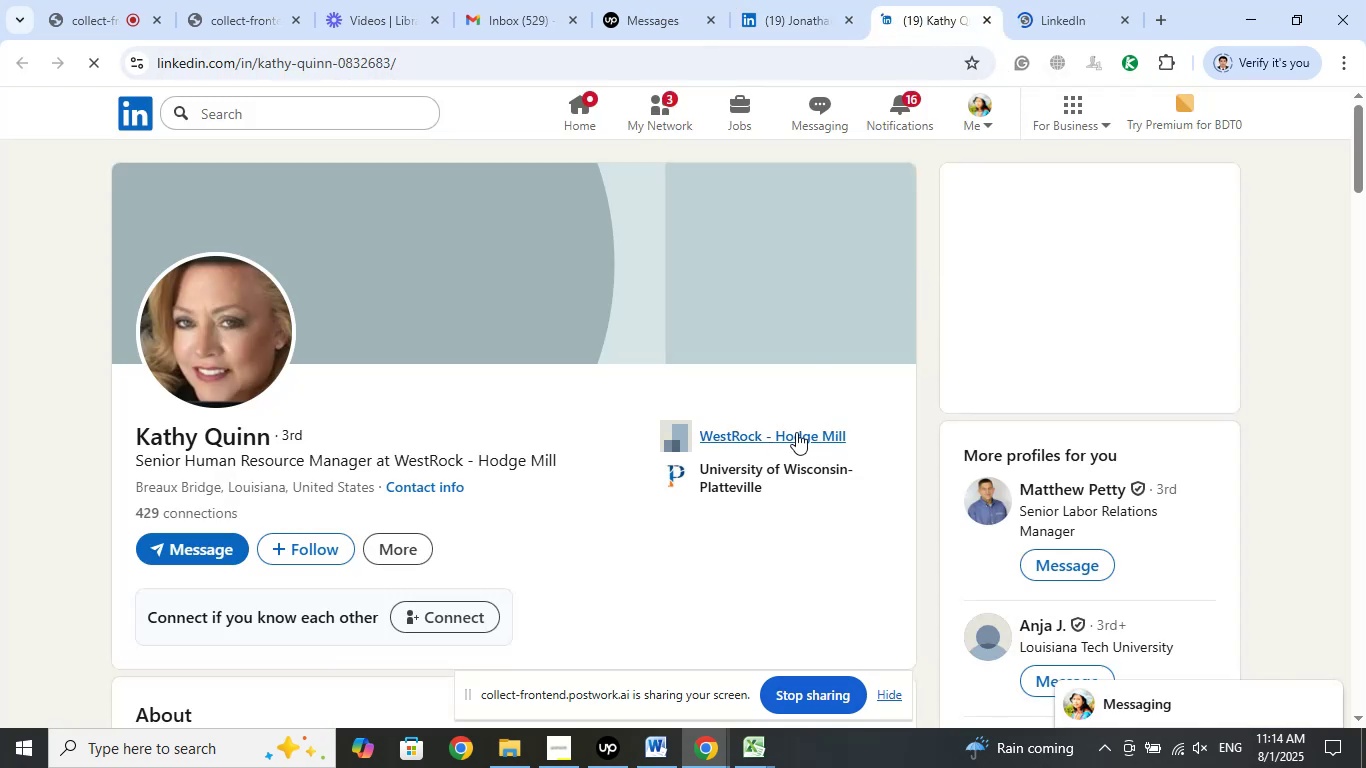 
wait(6.78)
 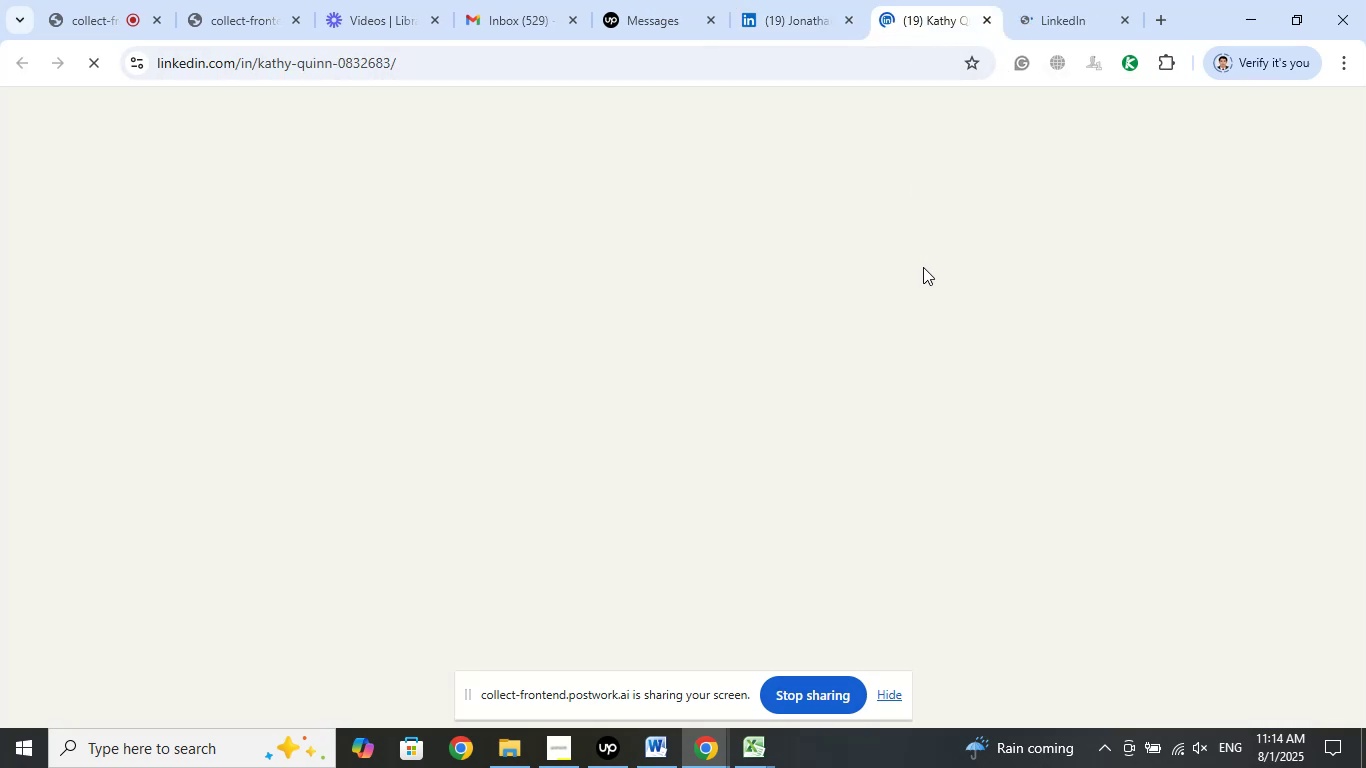 
left_click([753, 439])
 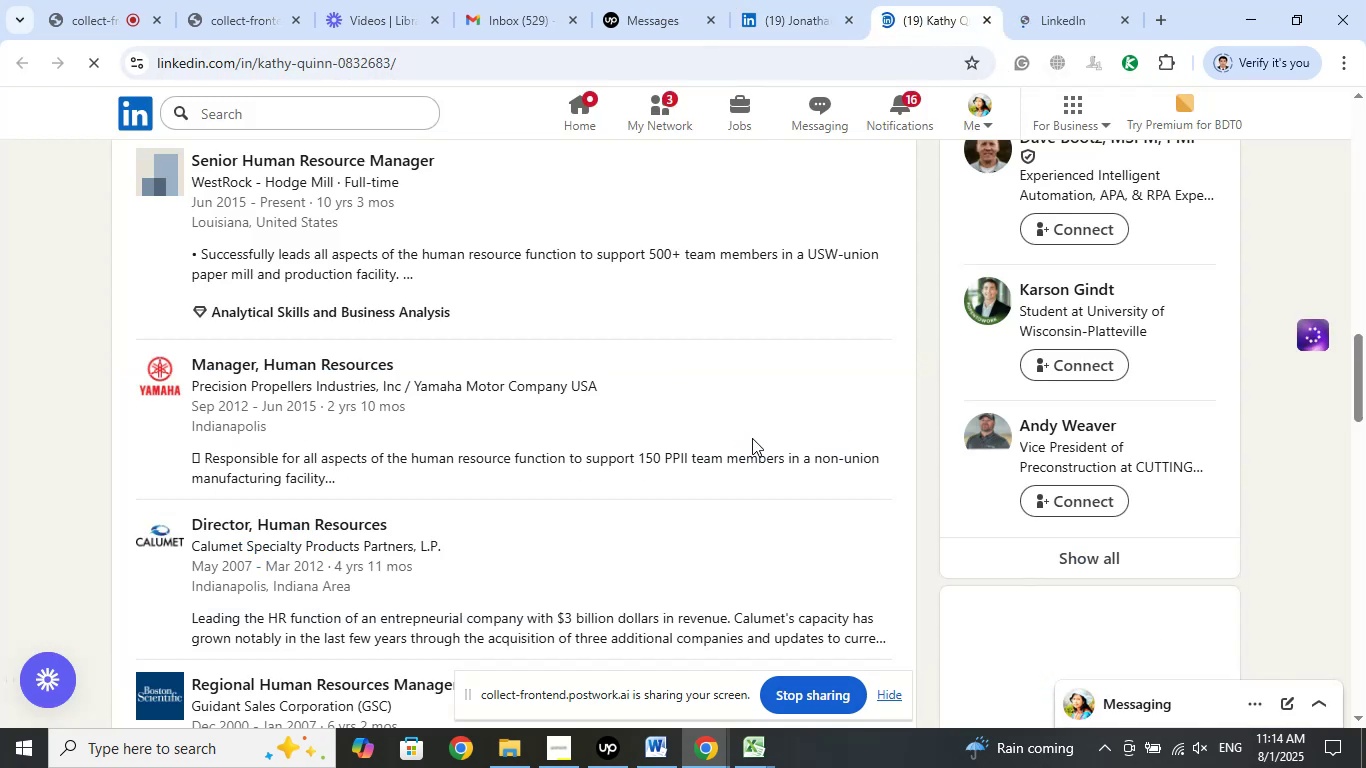 
scroll: coordinate [746, 427], scroll_direction: up, amount: 1.0
 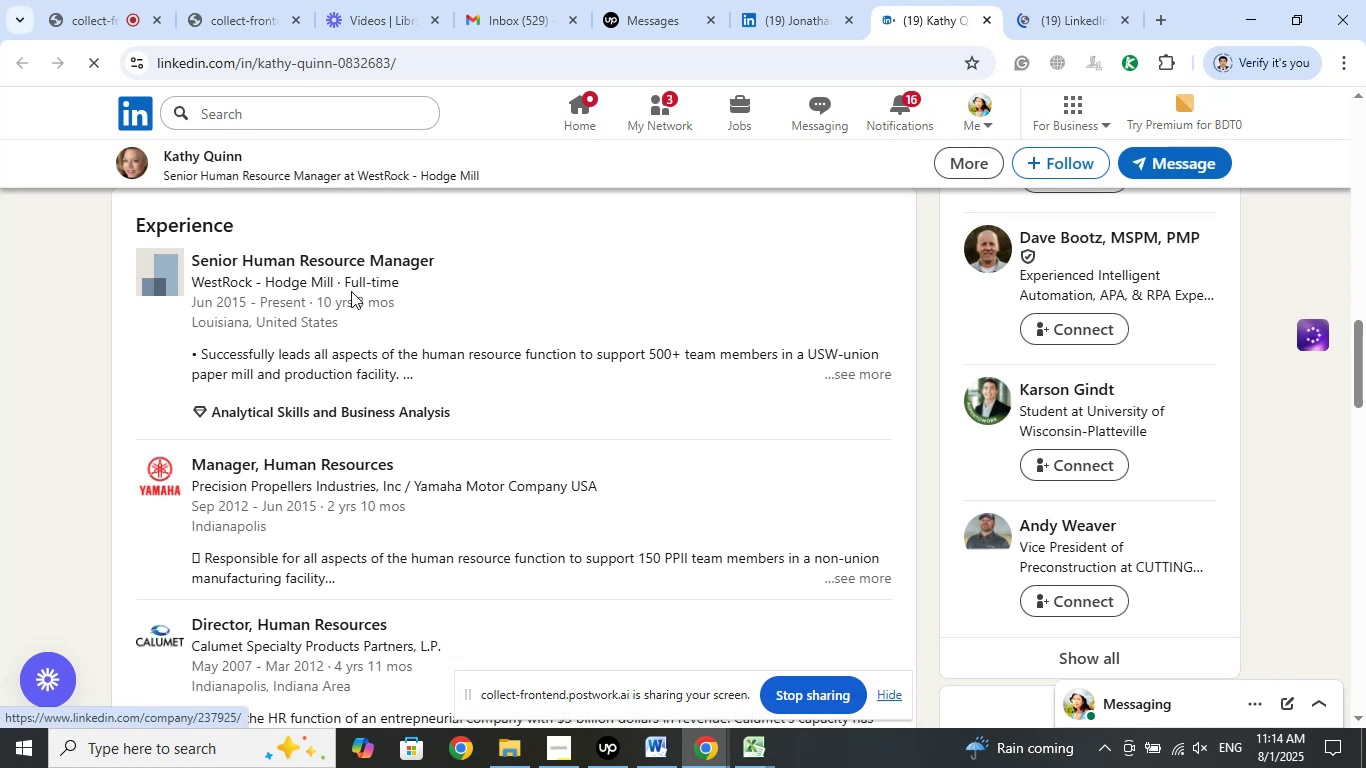 
right_click([314, 265])
 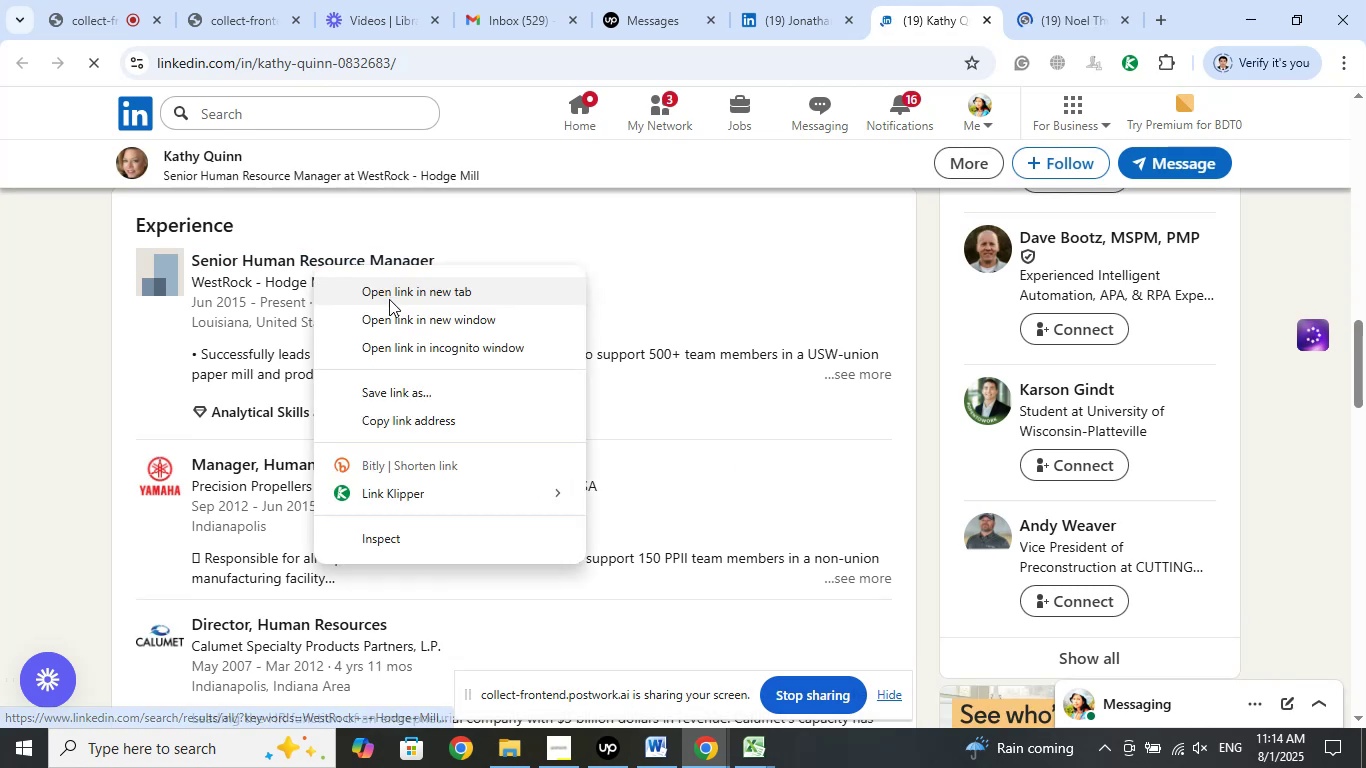 
left_click([389, 299])
 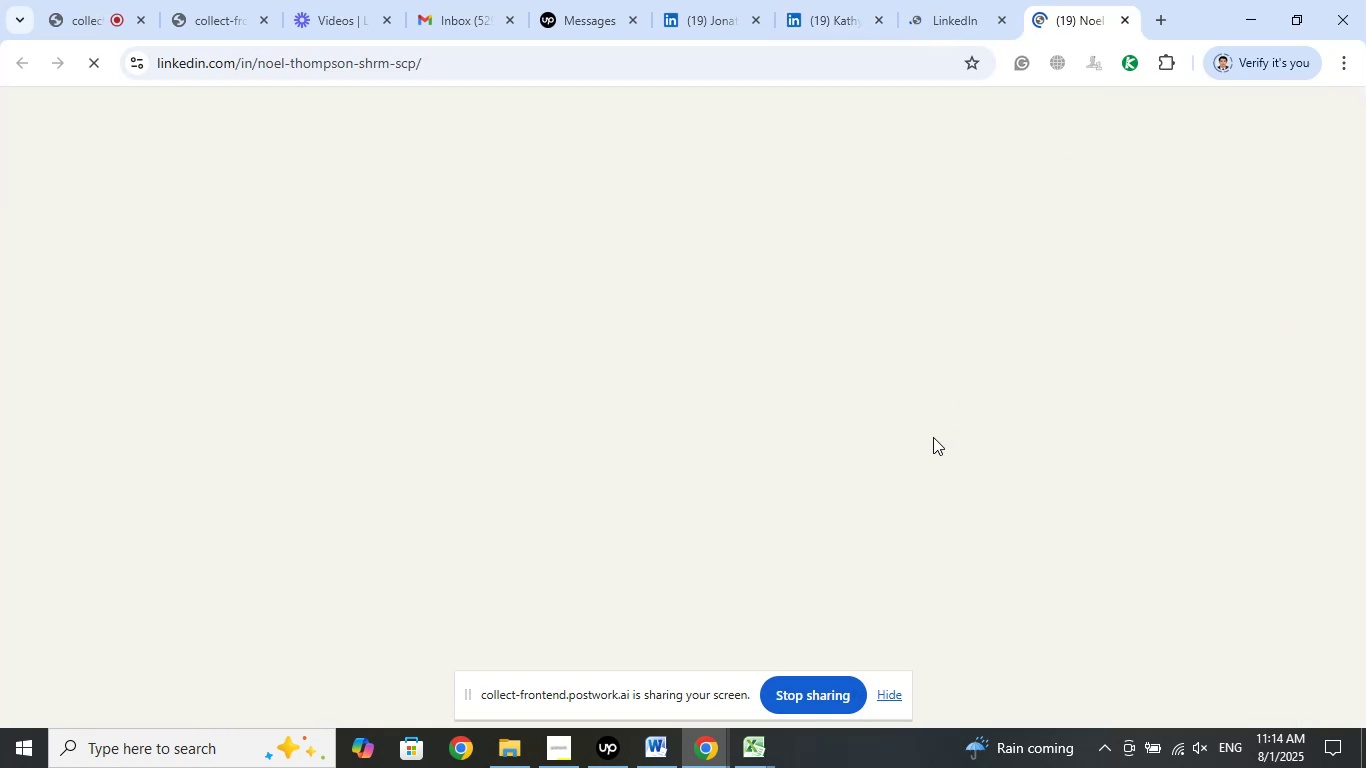 
wait(8.97)
 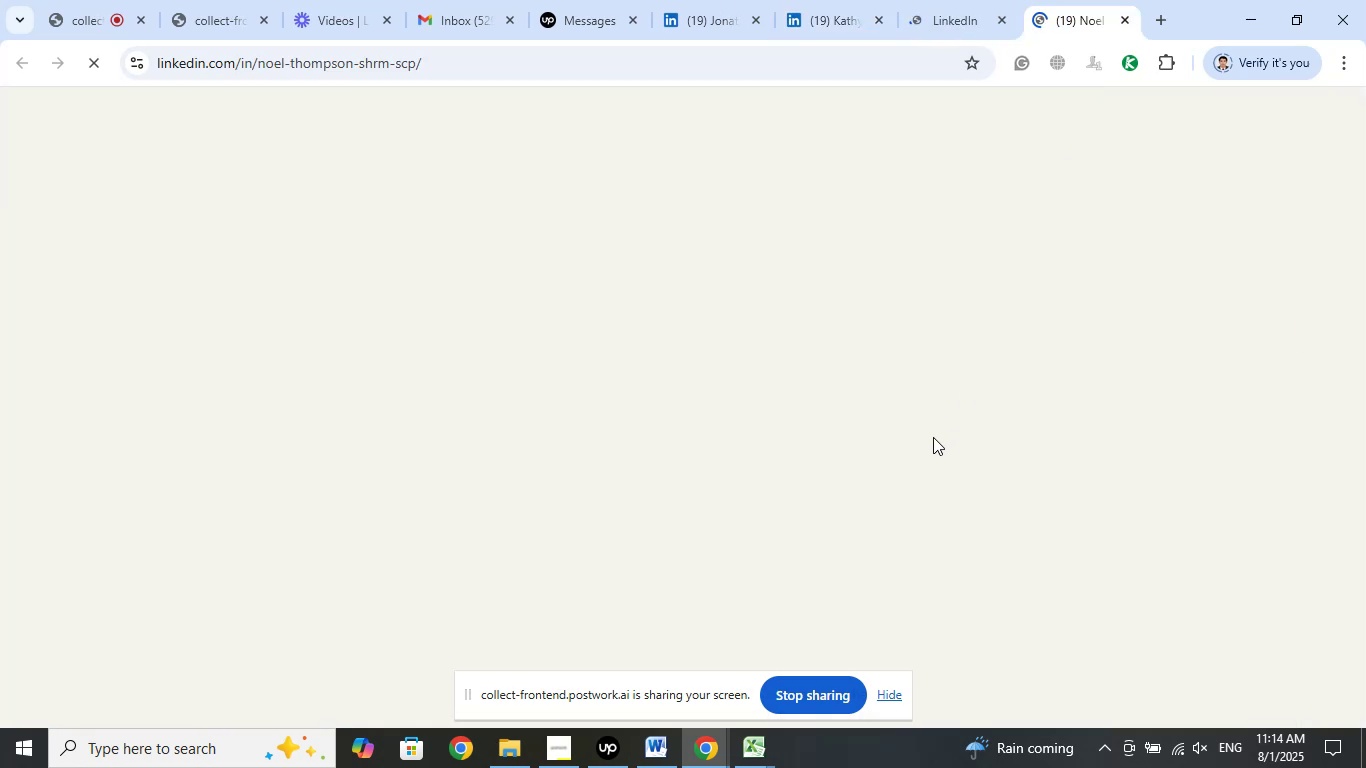 
left_click([961, 21])
 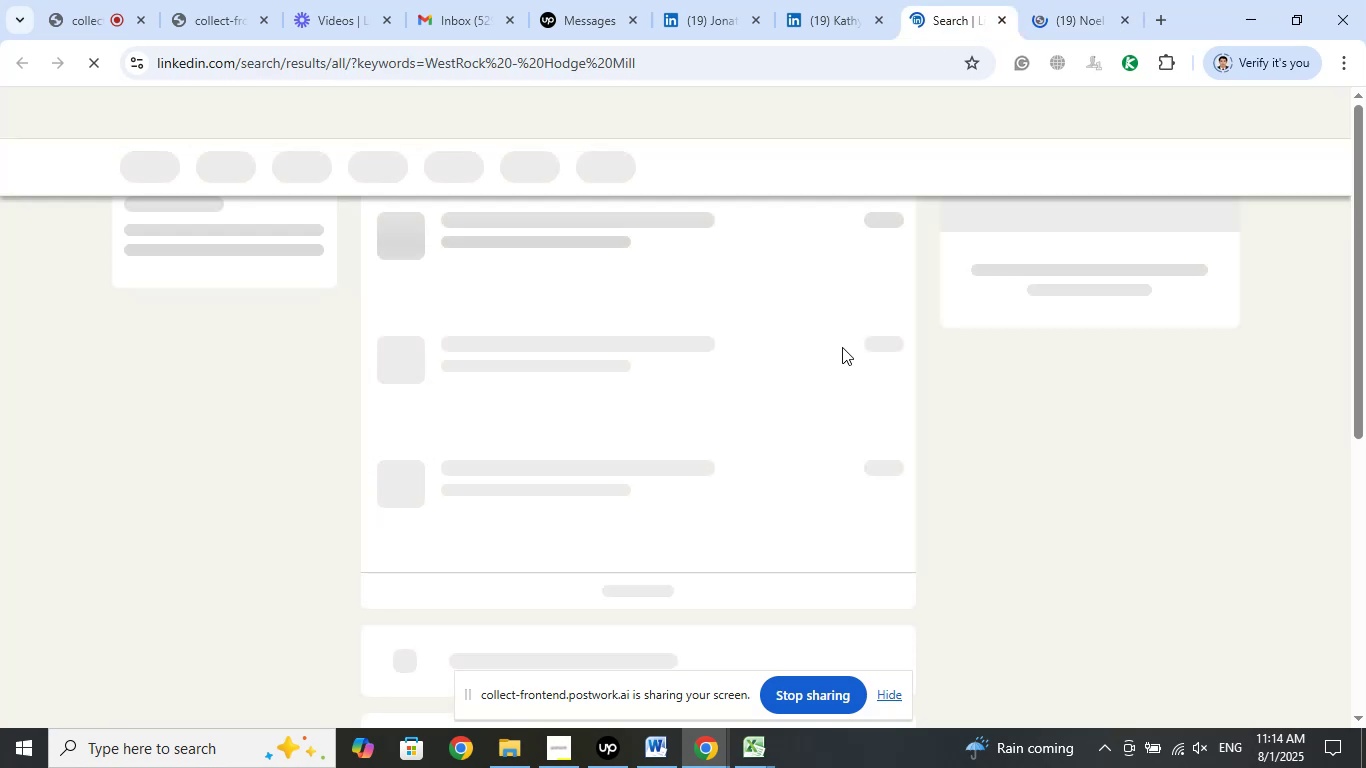 
scroll: coordinate [808, 352], scroll_direction: up, amount: 4.0
 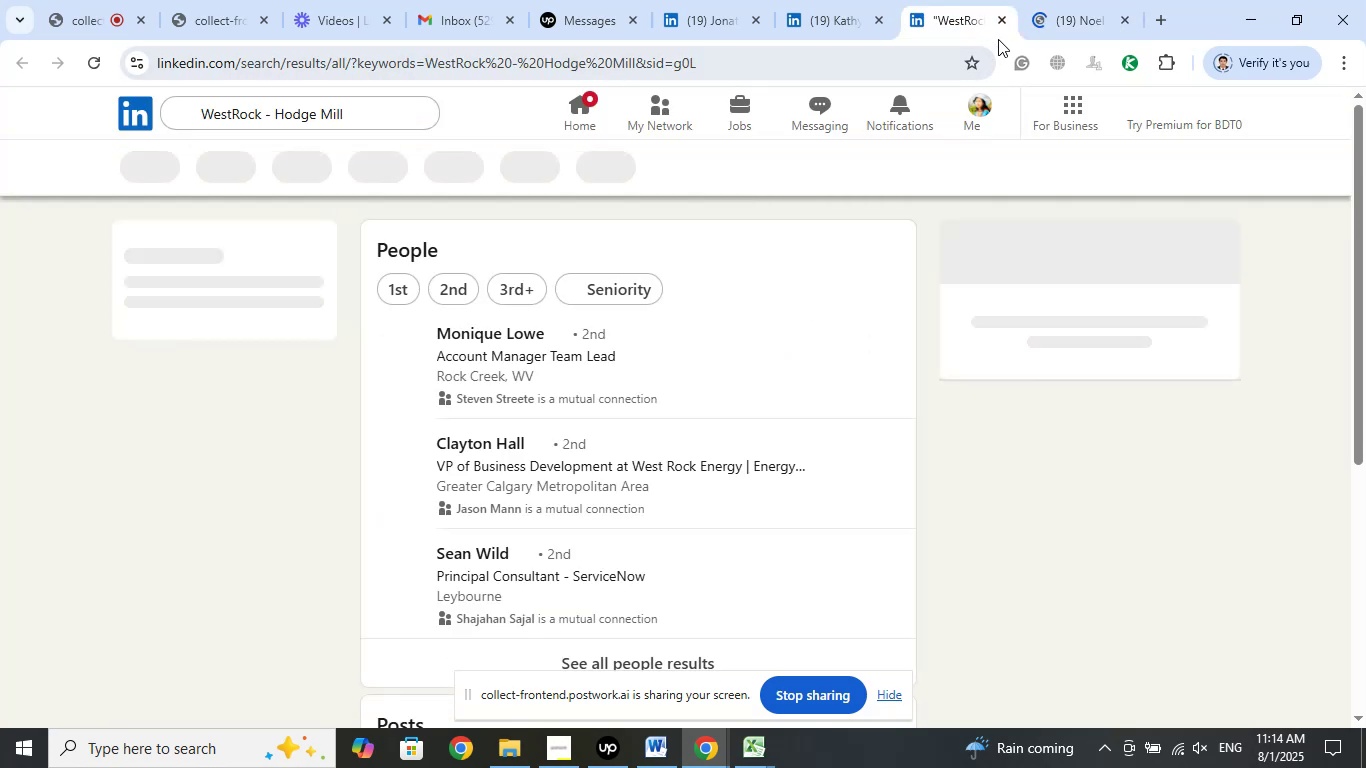 
left_click([1002, 22])
 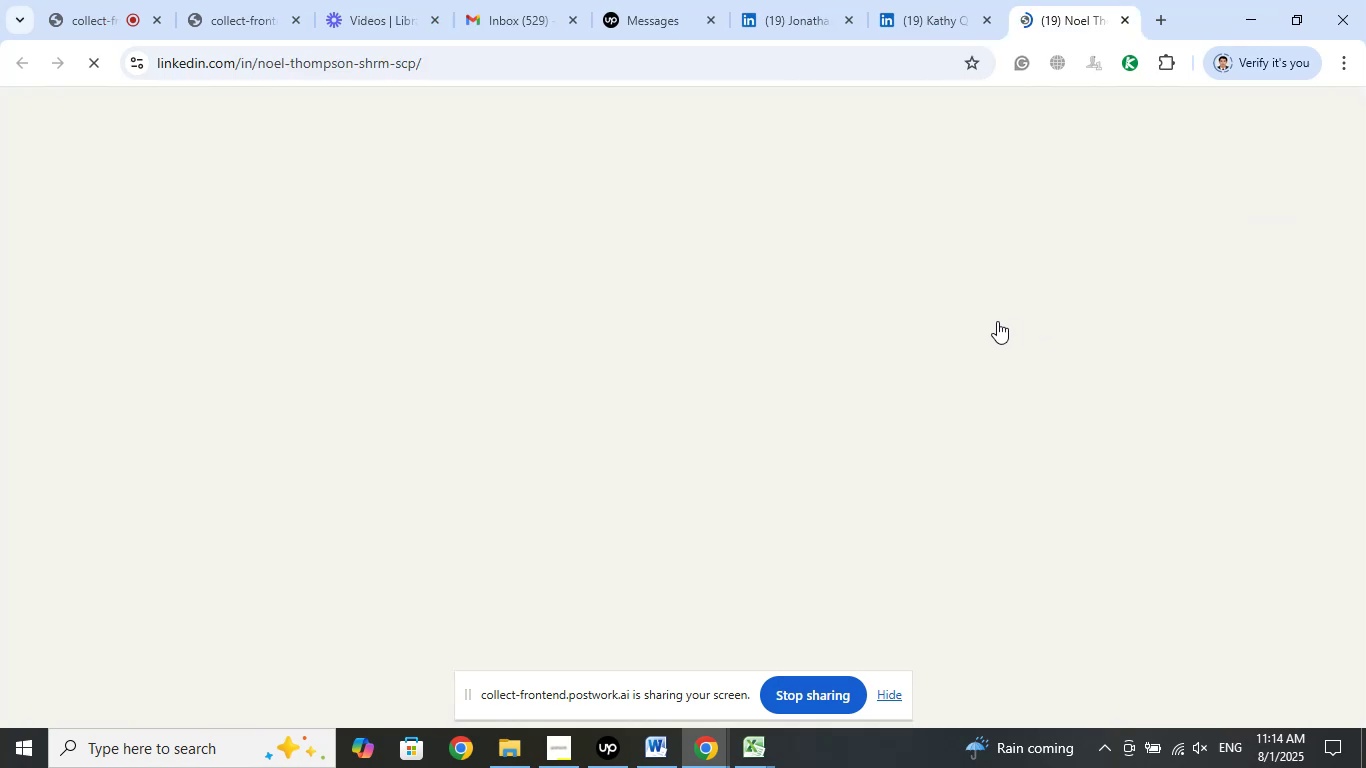 
left_click([947, 12])
 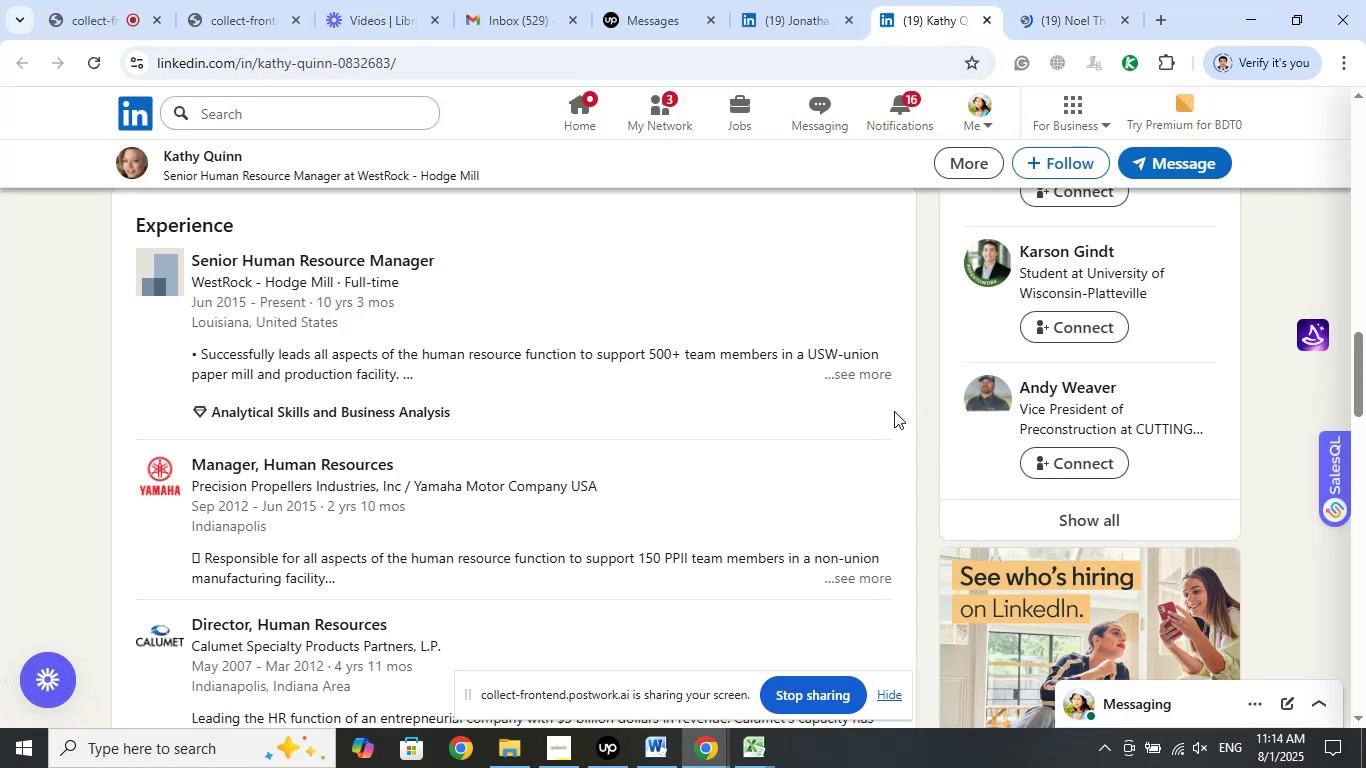 
scroll: coordinate [766, 409], scroll_direction: up, amount: 12.0
 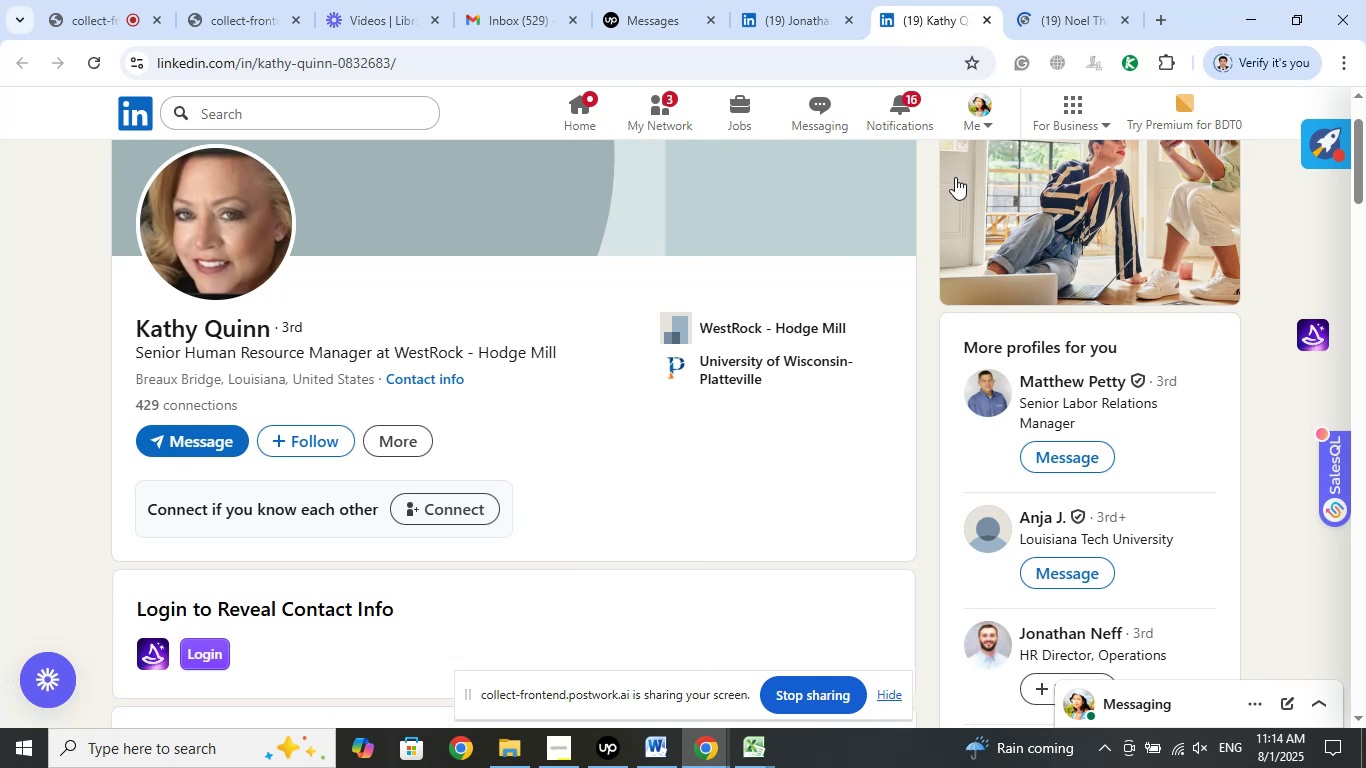 
left_click([987, 15])
 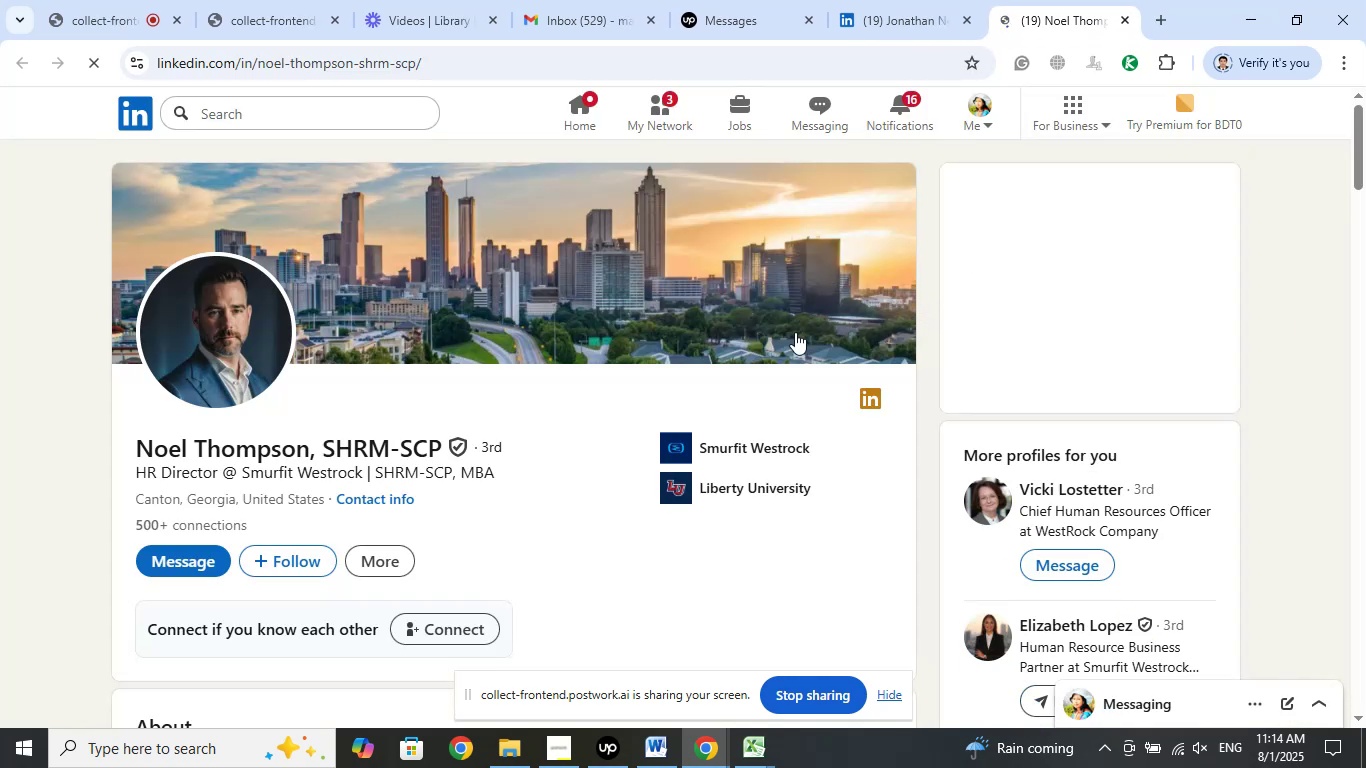 
wait(7.18)
 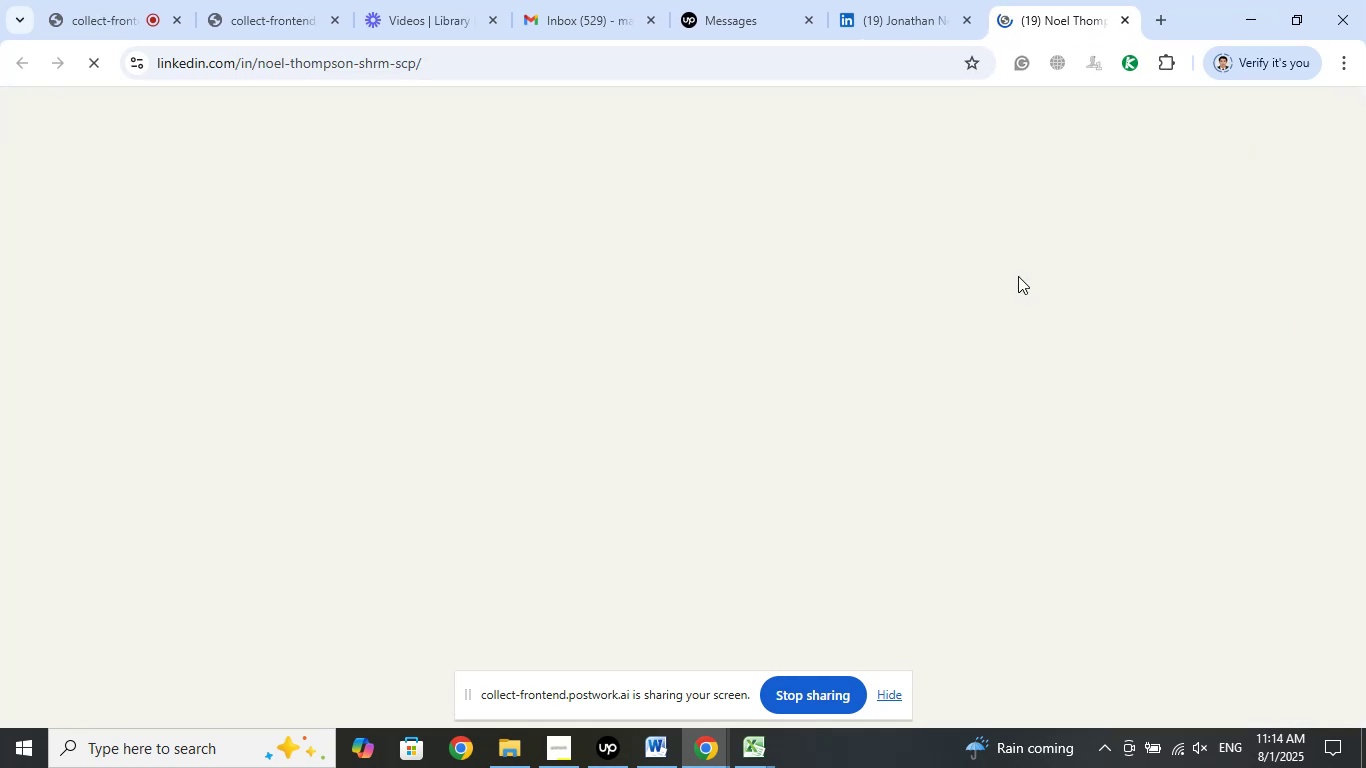 
left_click([760, 445])
 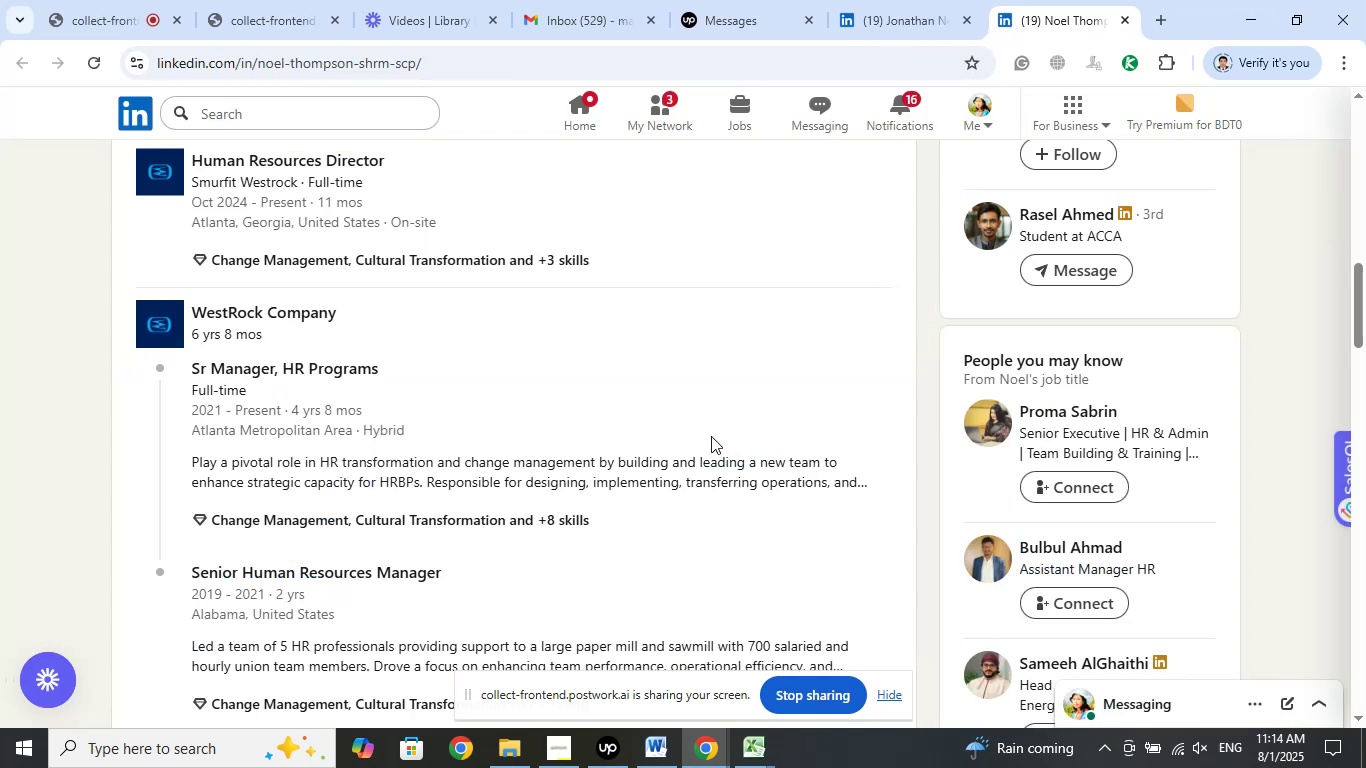 
scroll: coordinate [690, 426], scroll_direction: up, amount: 2.0
 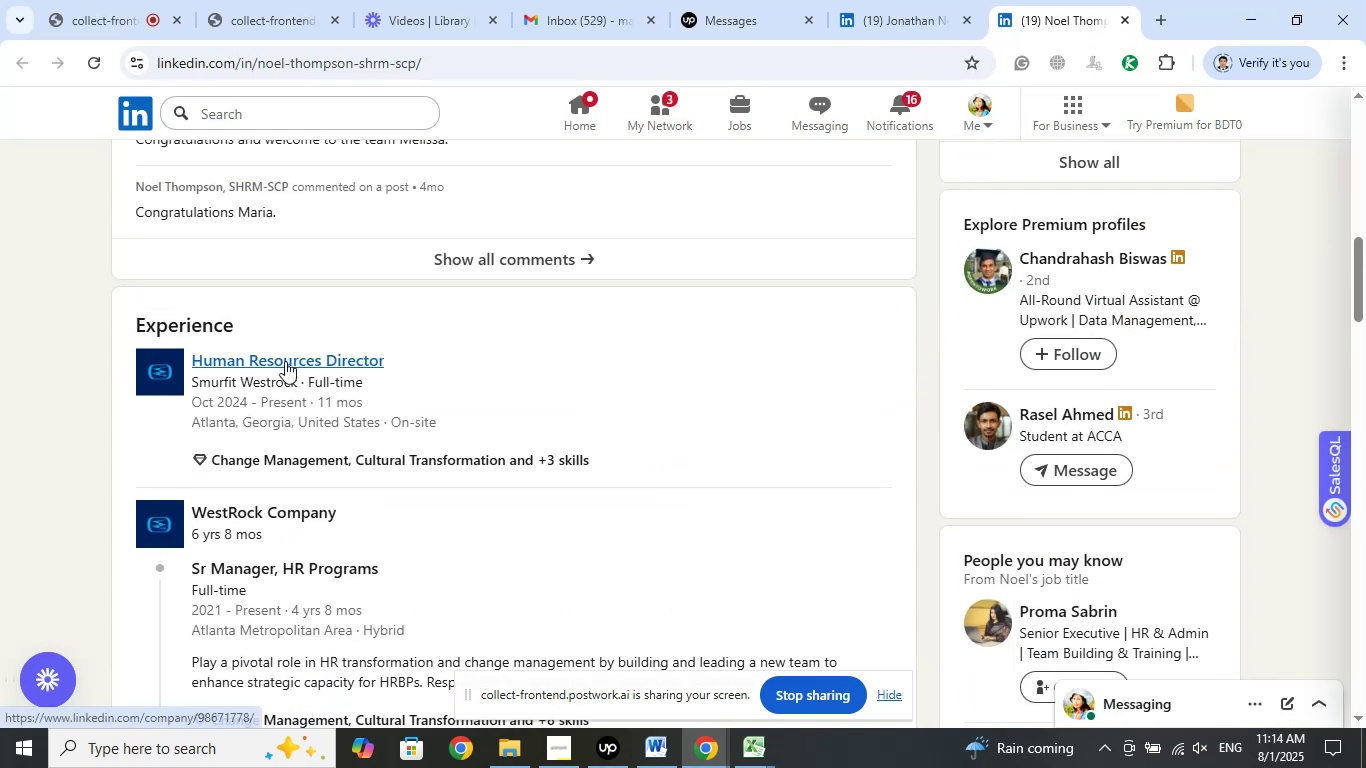 
right_click([283, 366])
 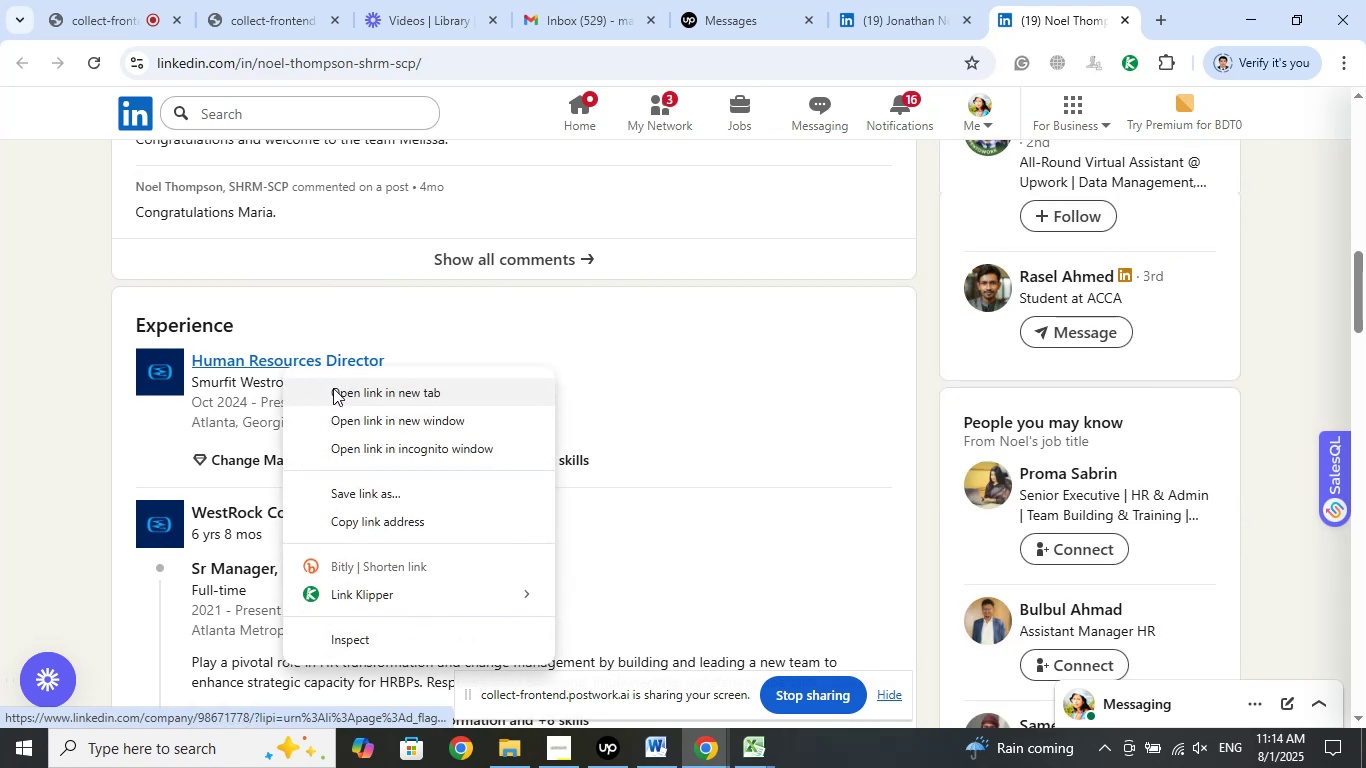 
left_click([333, 389])
 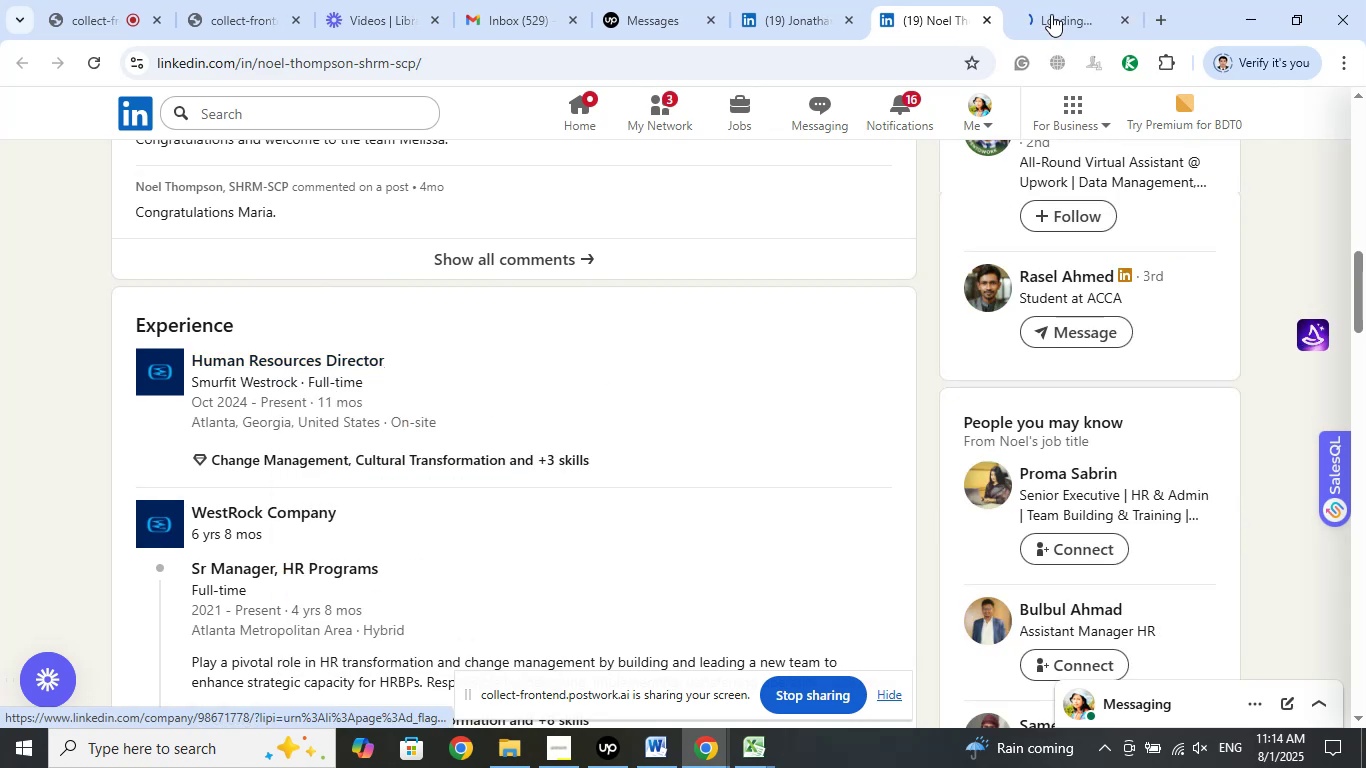 
left_click([1051, 14])
 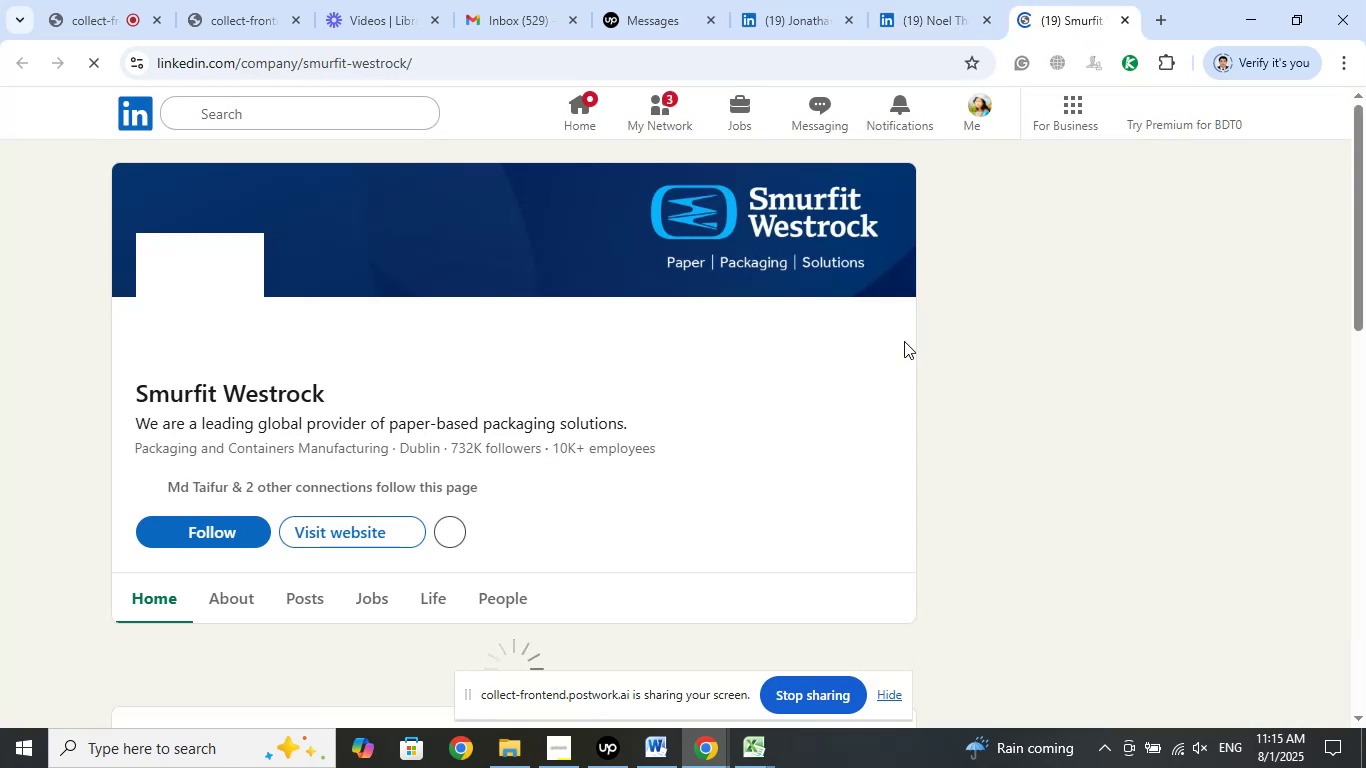 
wait(11.28)
 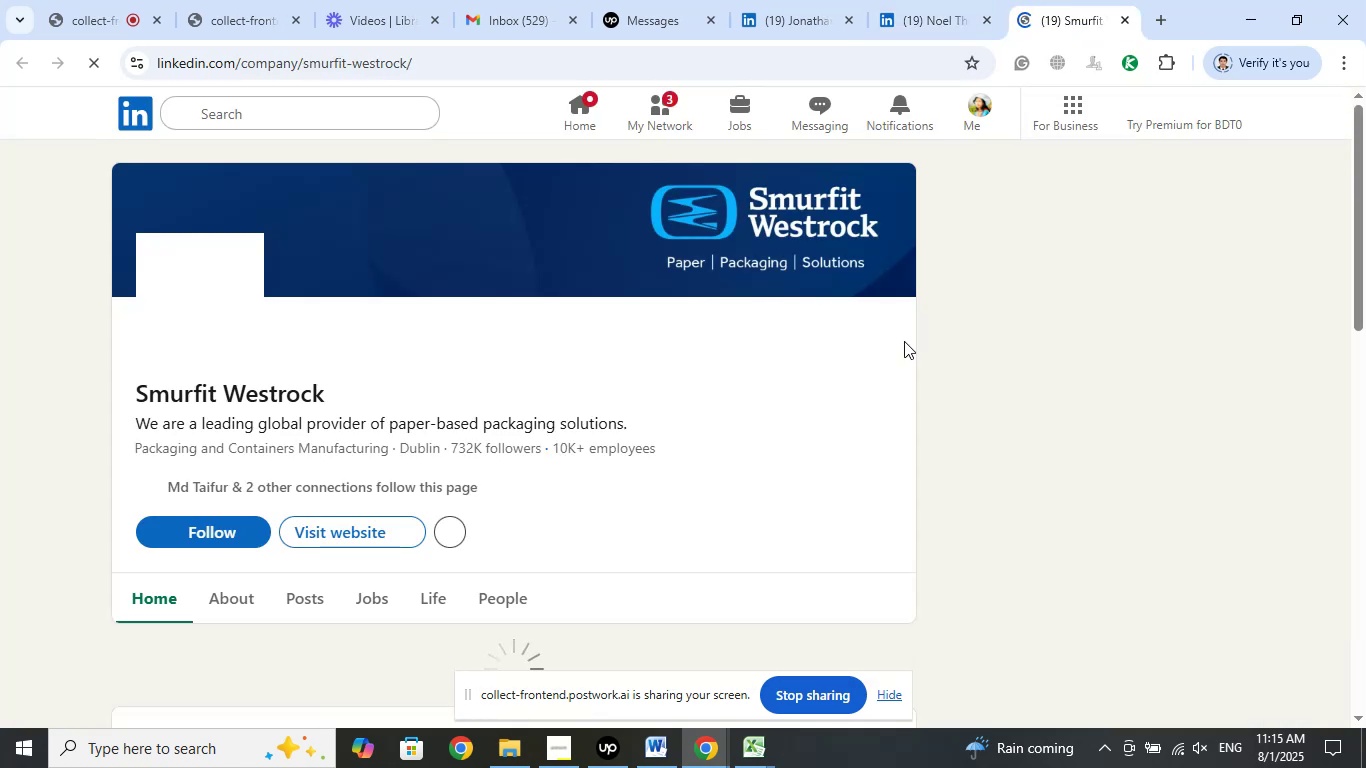 
left_click([1126, 19])
 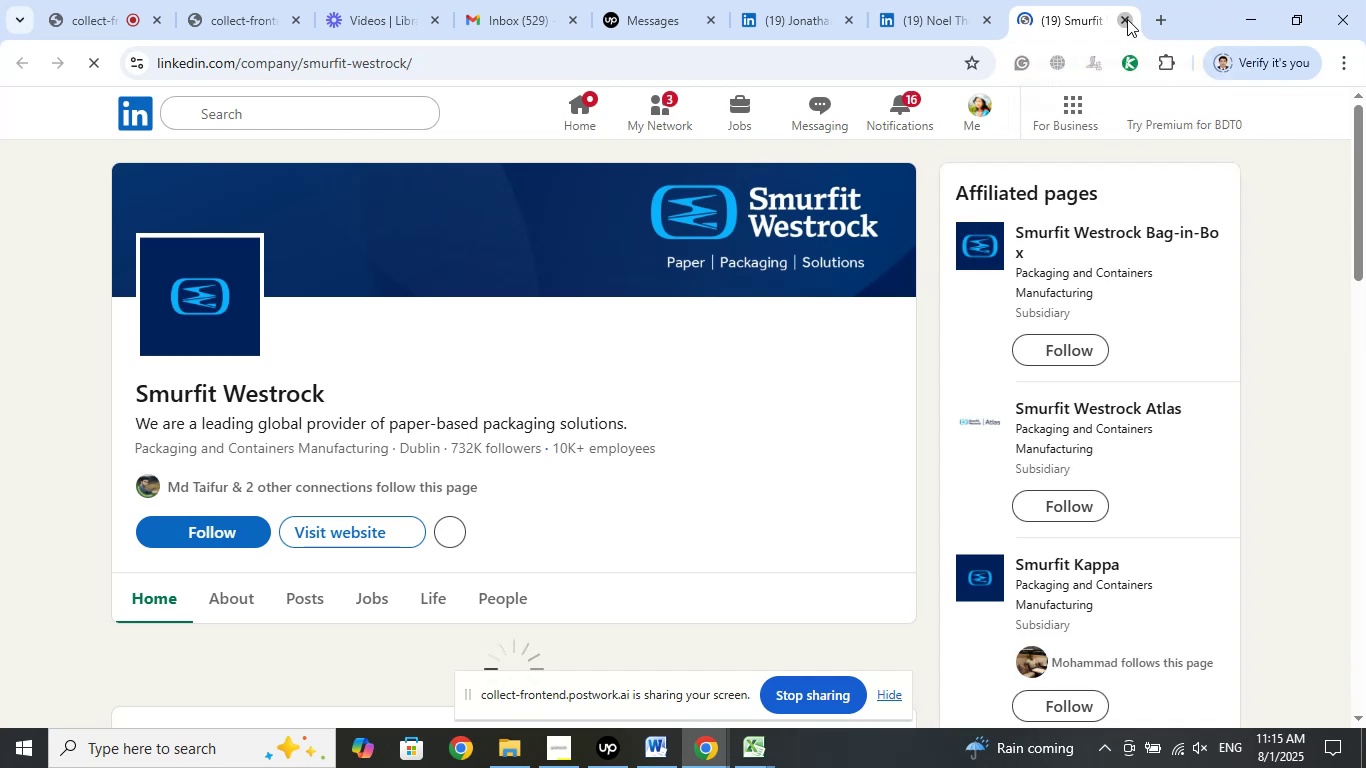 
mouse_move([1128, 40])
 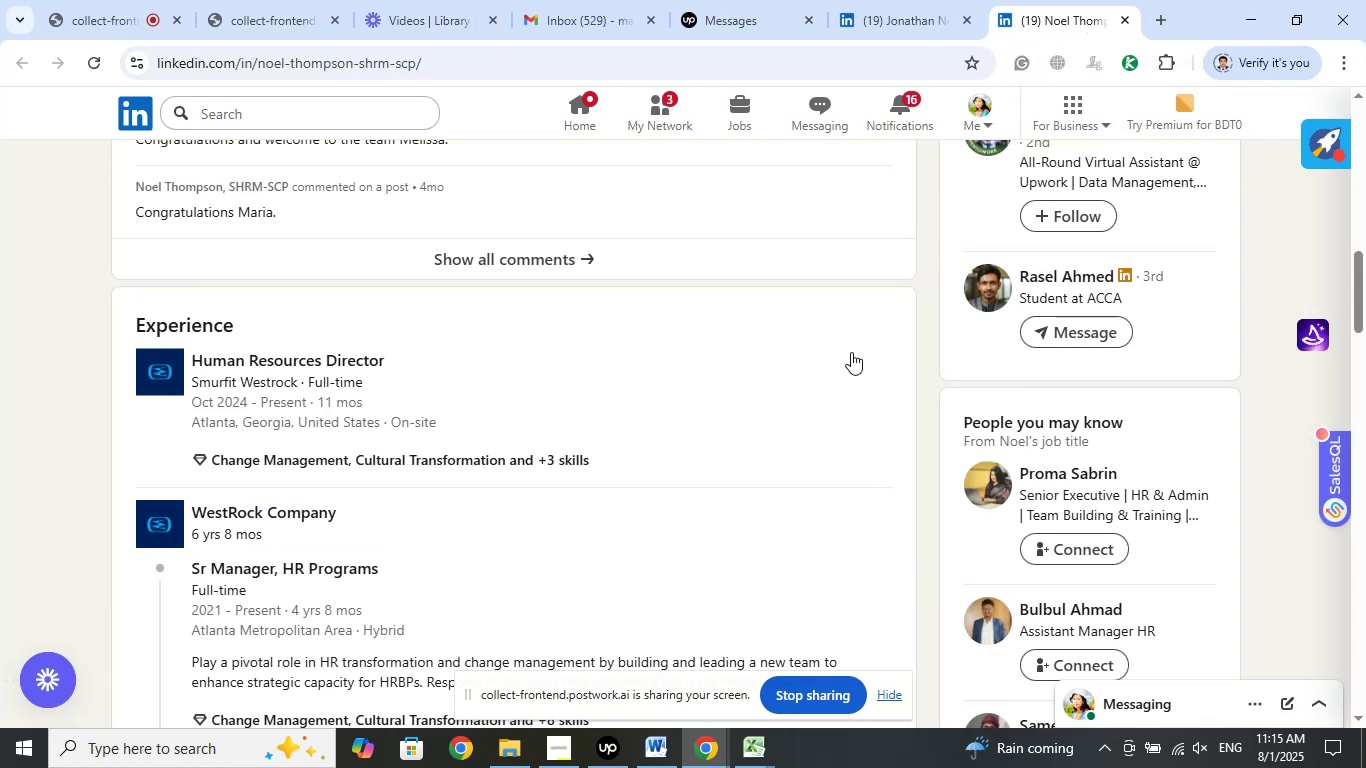 
scroll: coordinate [761, 472], scroll_direction: up, amount: 14.0
 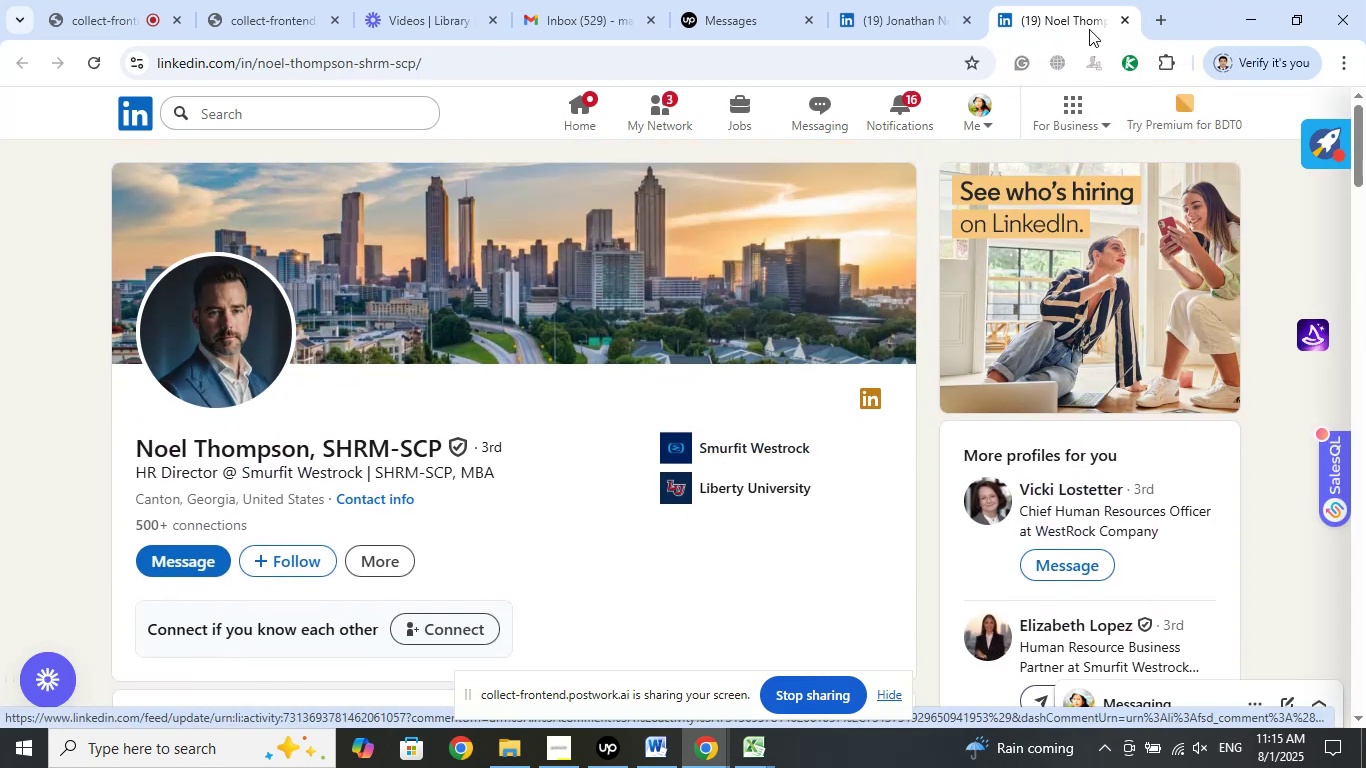 
left_click([1128, 25])
 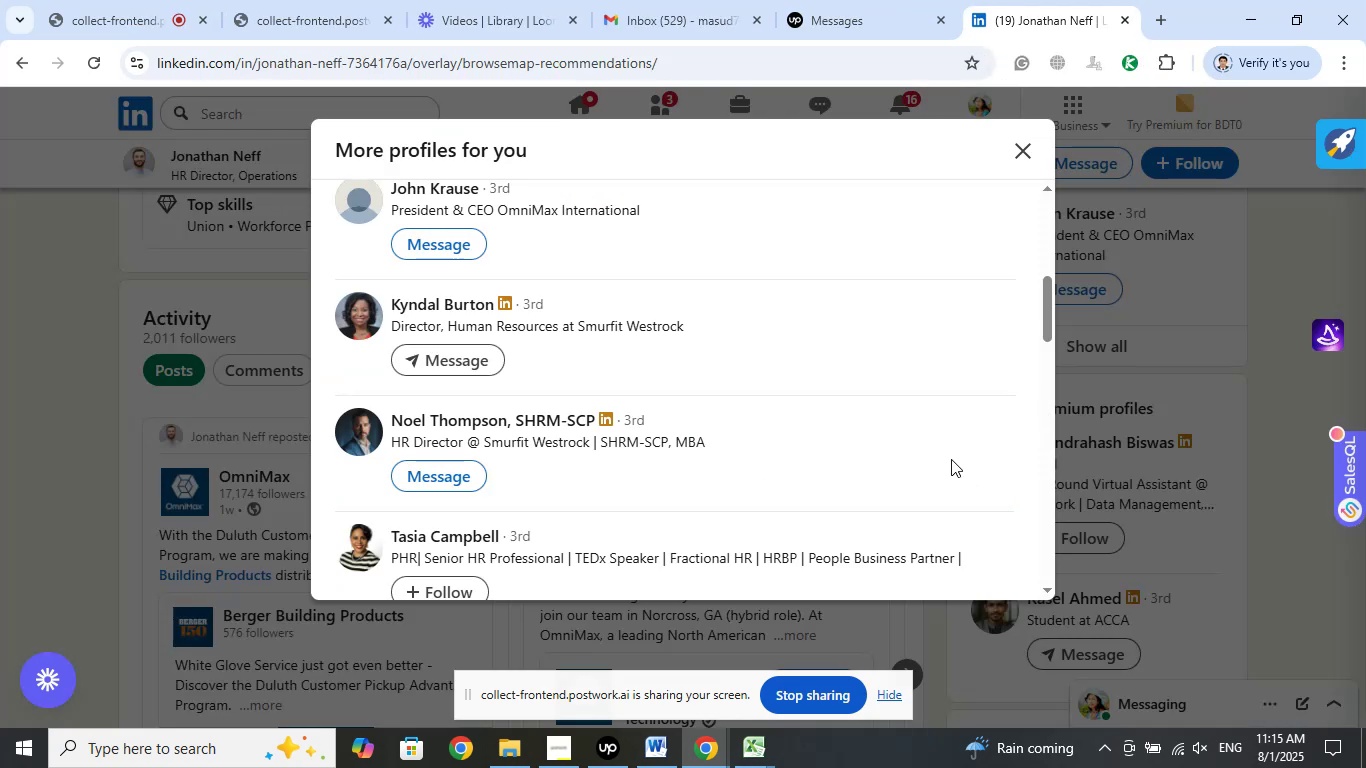 
scroll: coordinate [906, 434], scroll_direction: down, amount: 1.0
 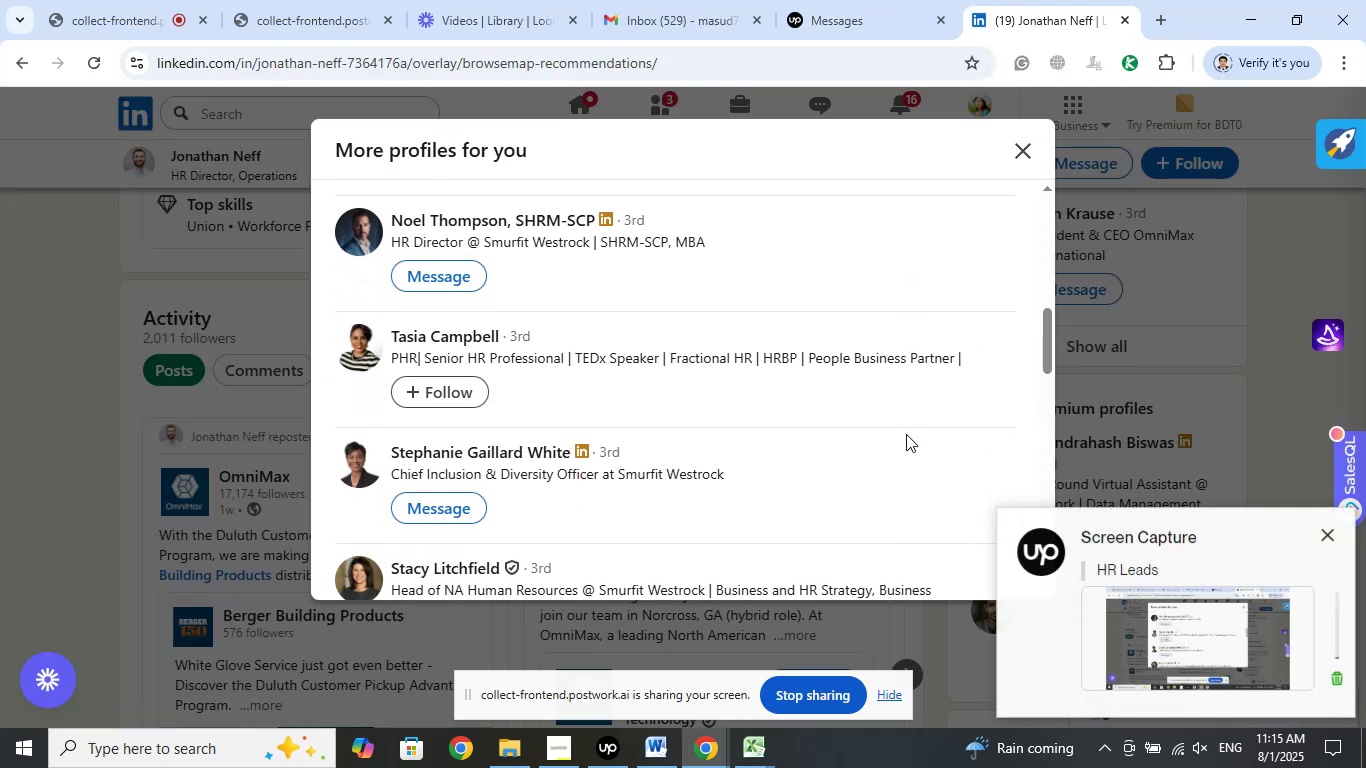 
wait(9.99)
 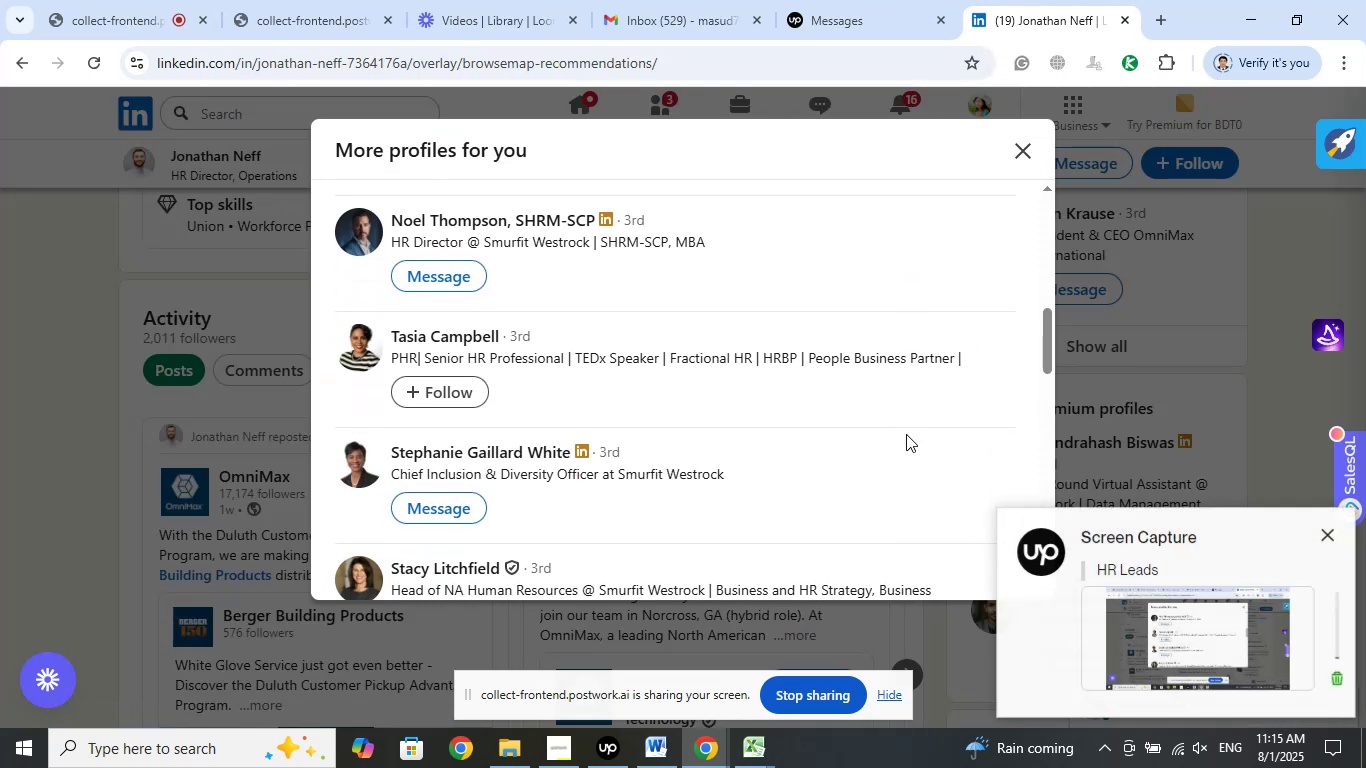 
right_click([468, 349])
 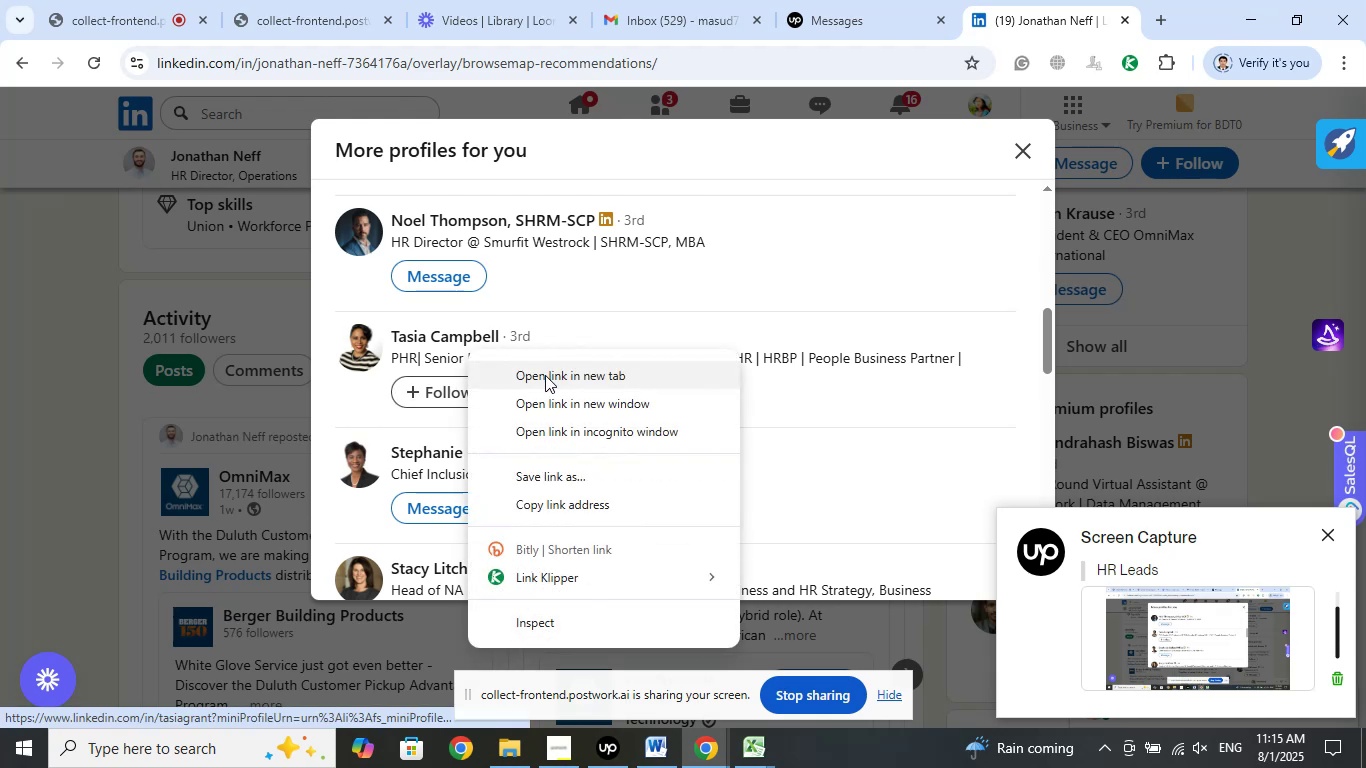 
left_click([545, 375])
 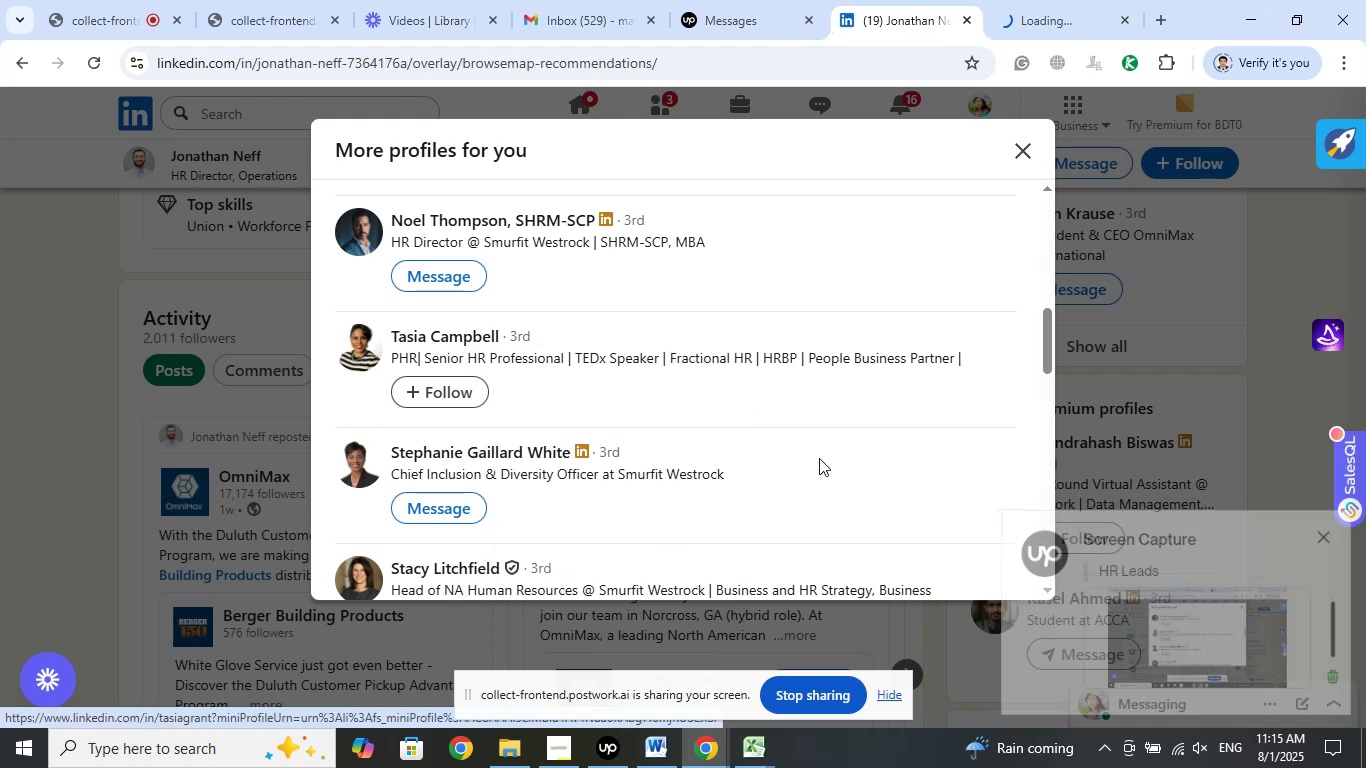 
scroll: coordinate [825, 437], scroll_direction: down, amount: 2.0
 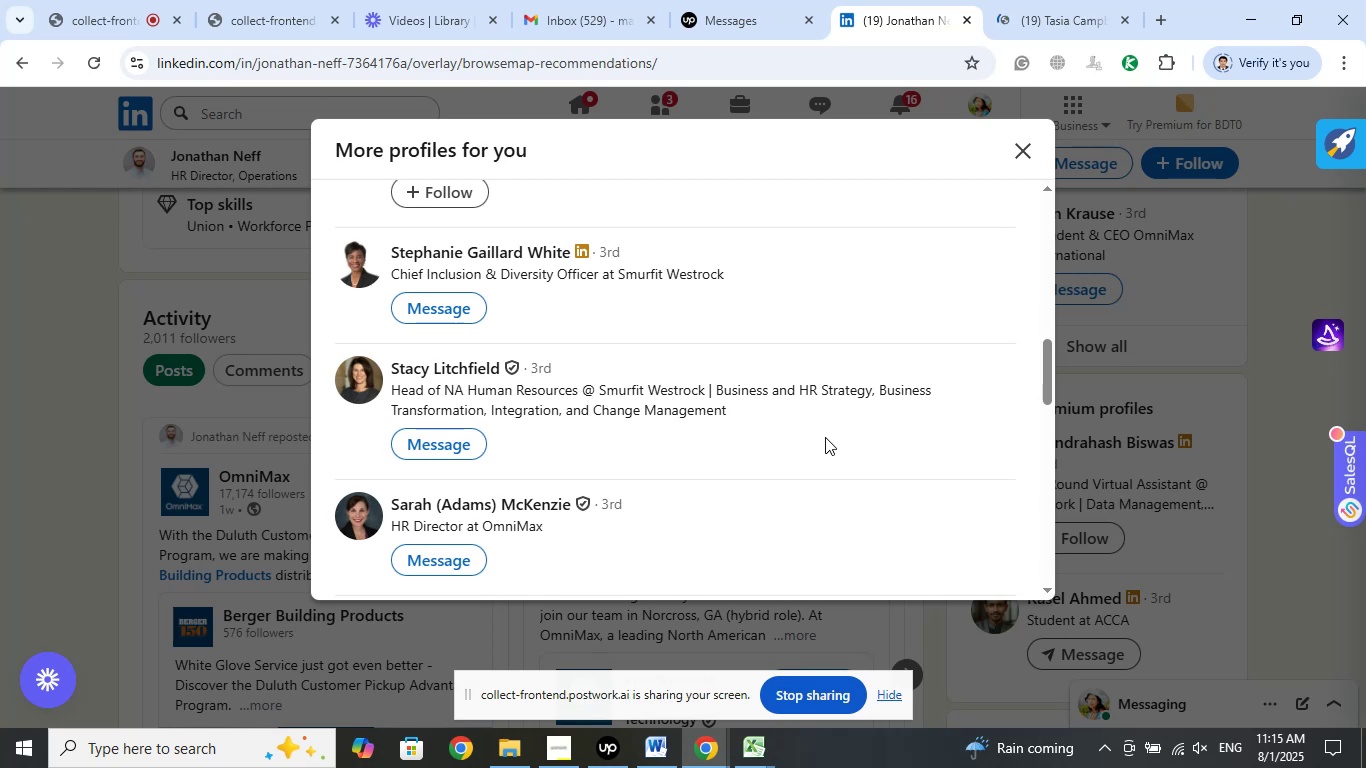 
wait(6.14)
 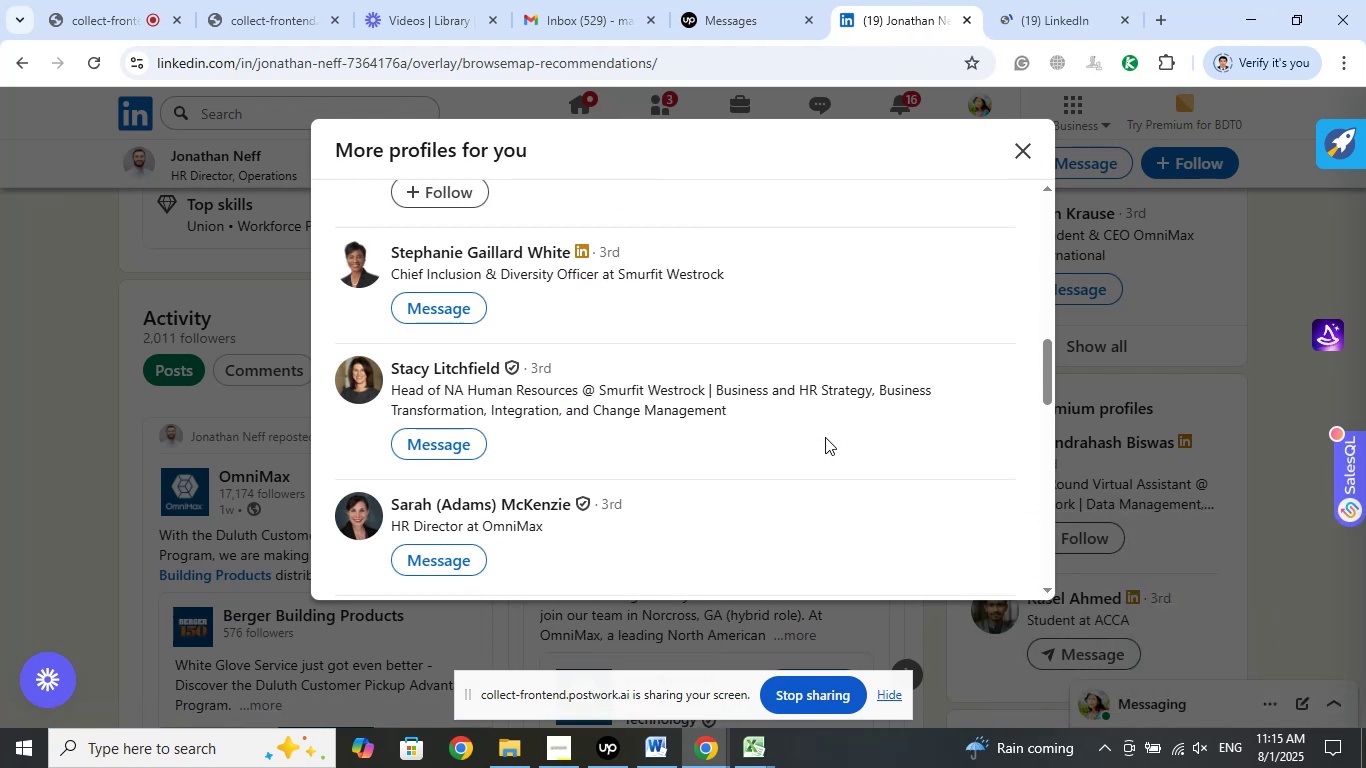 
scroll: coordinate [825, 432], scroll_direction: down, amount: 7.0
 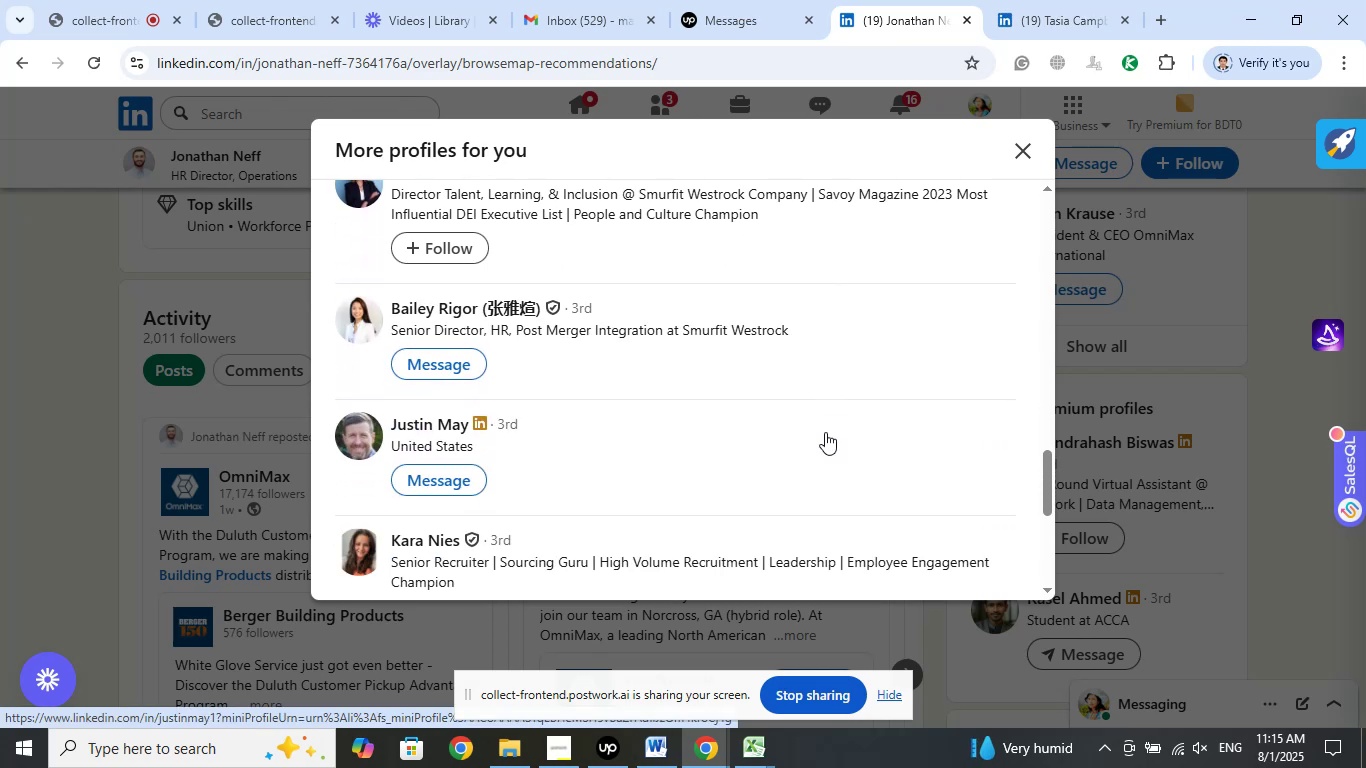 
scroll: coordinate [826, 433], scroll_direction: down, amount: 4.0
 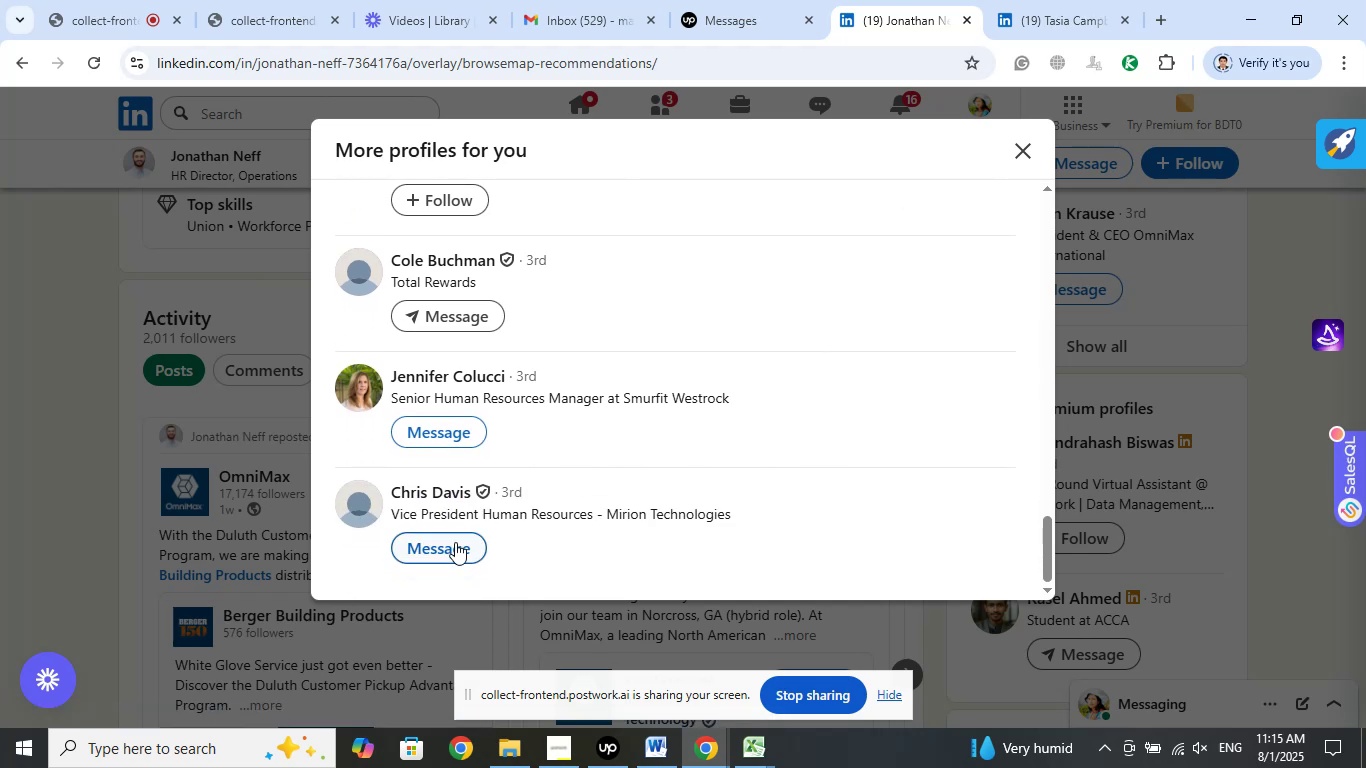 
right_click([449, 496])
 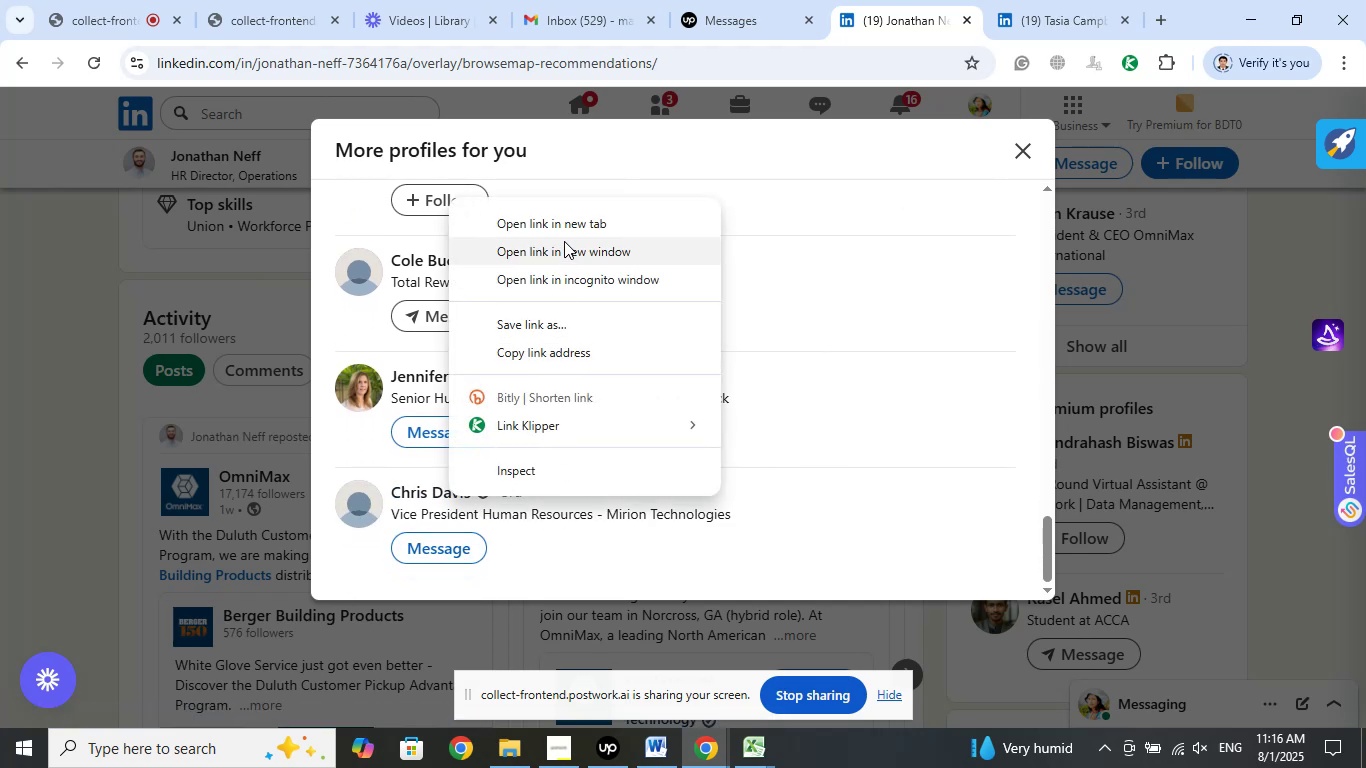 
left_click([571, 230])
 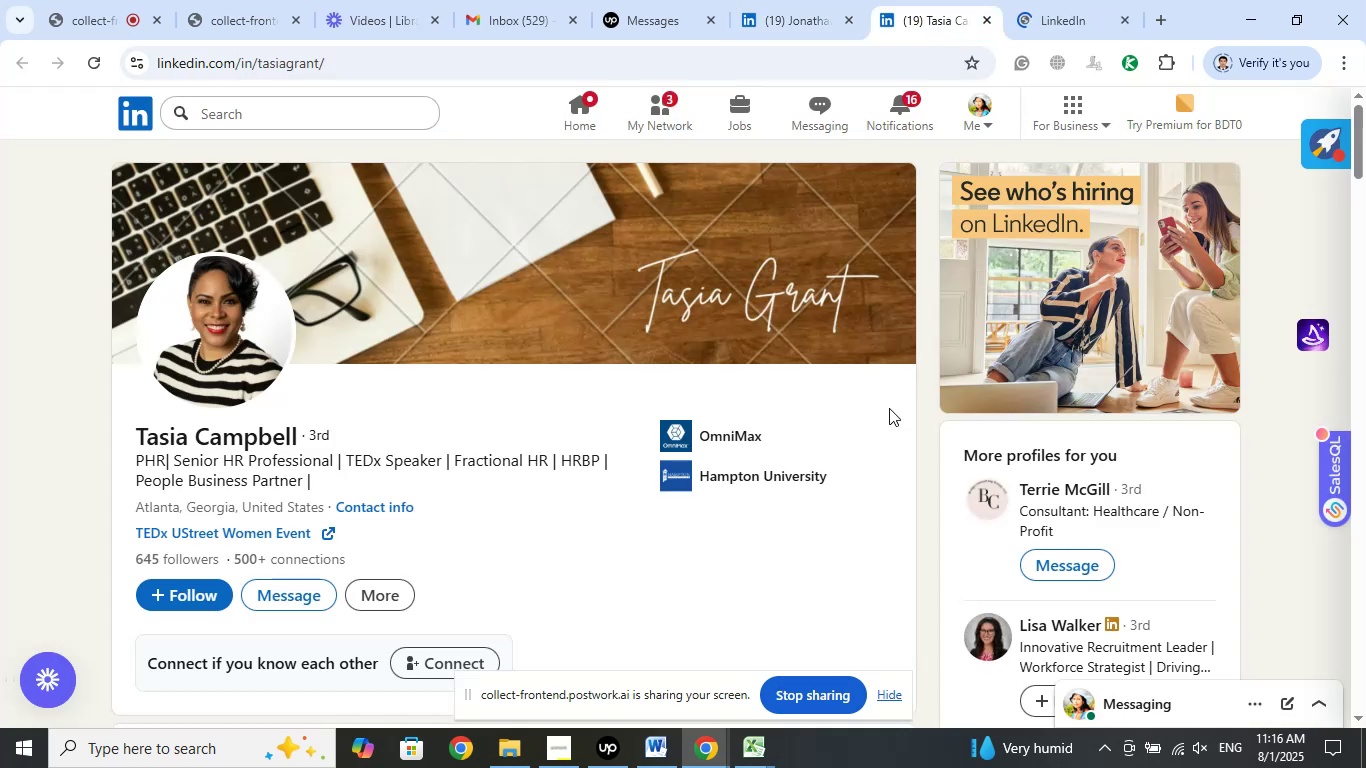 
left_click([988, 19])
 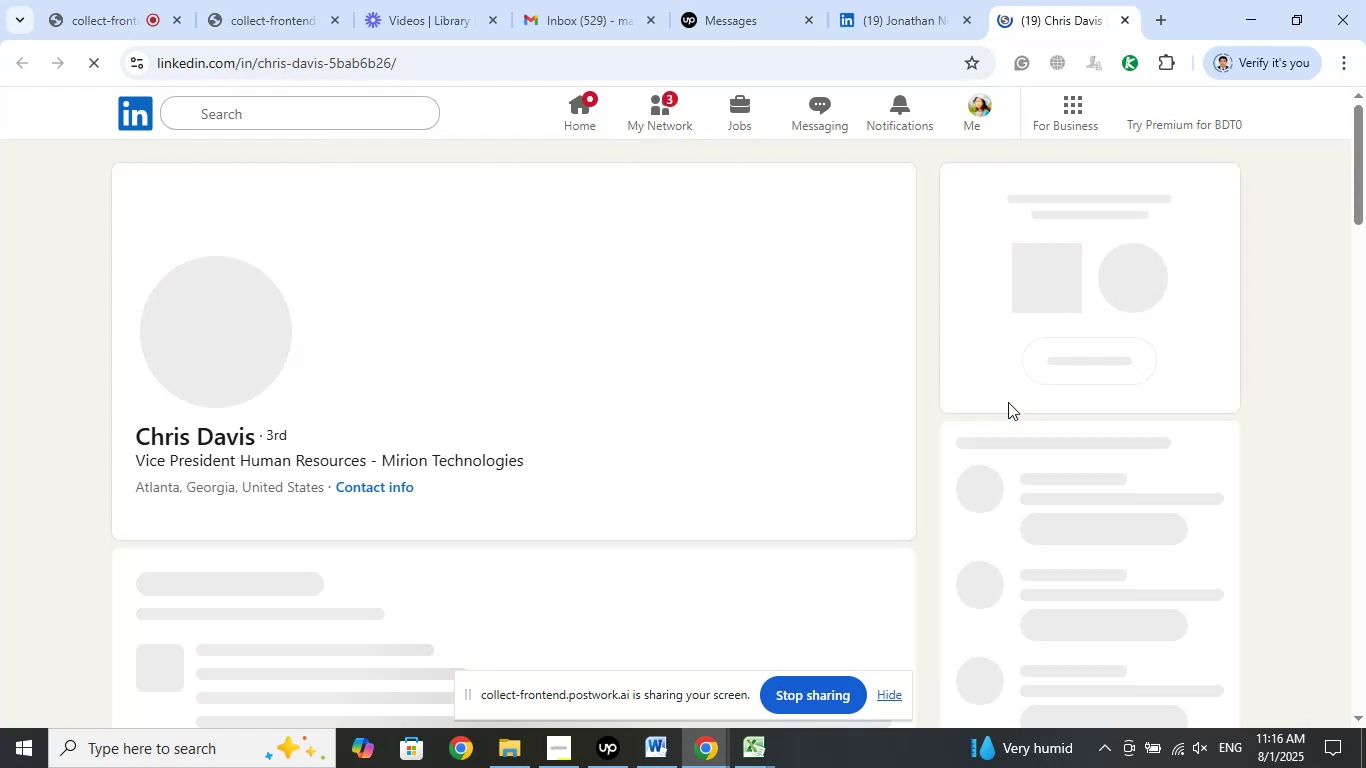 
wait(9.58)
 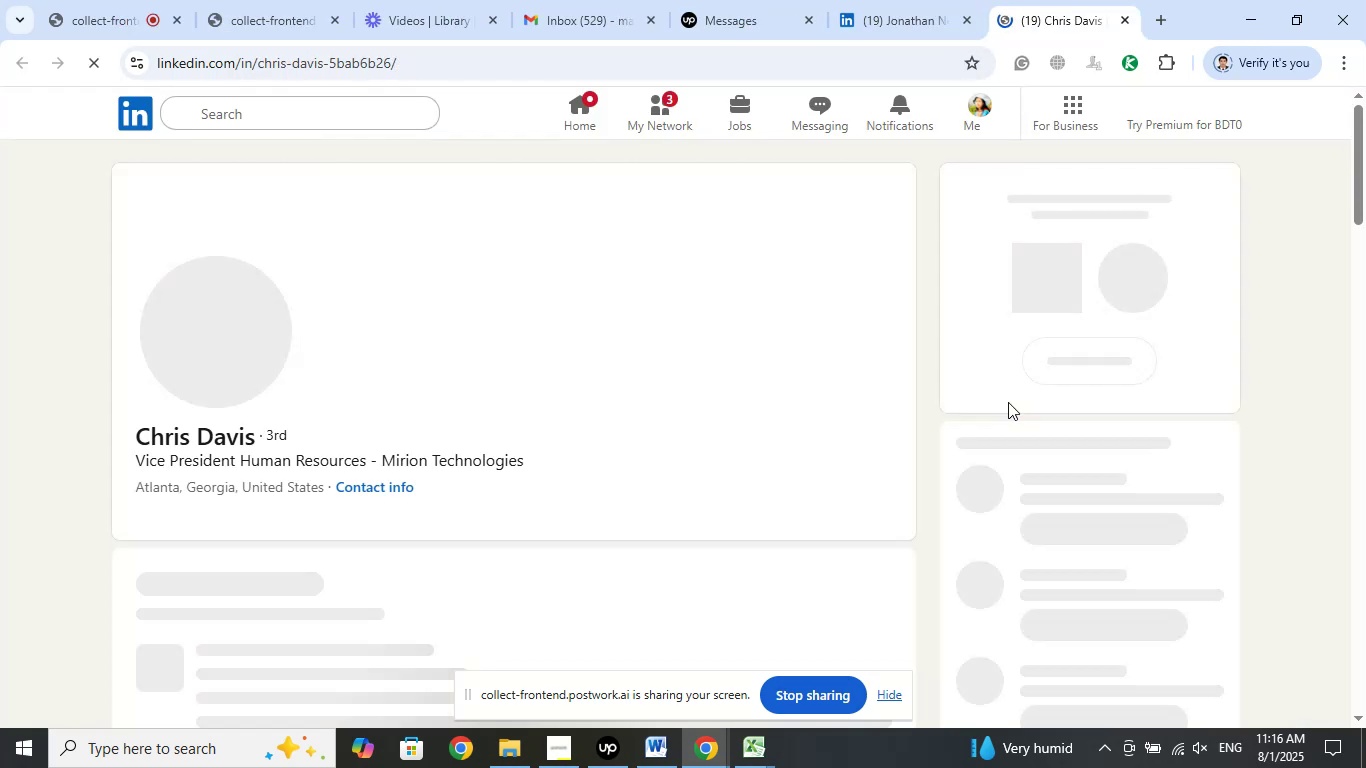 
mouse_move([778, 470])
 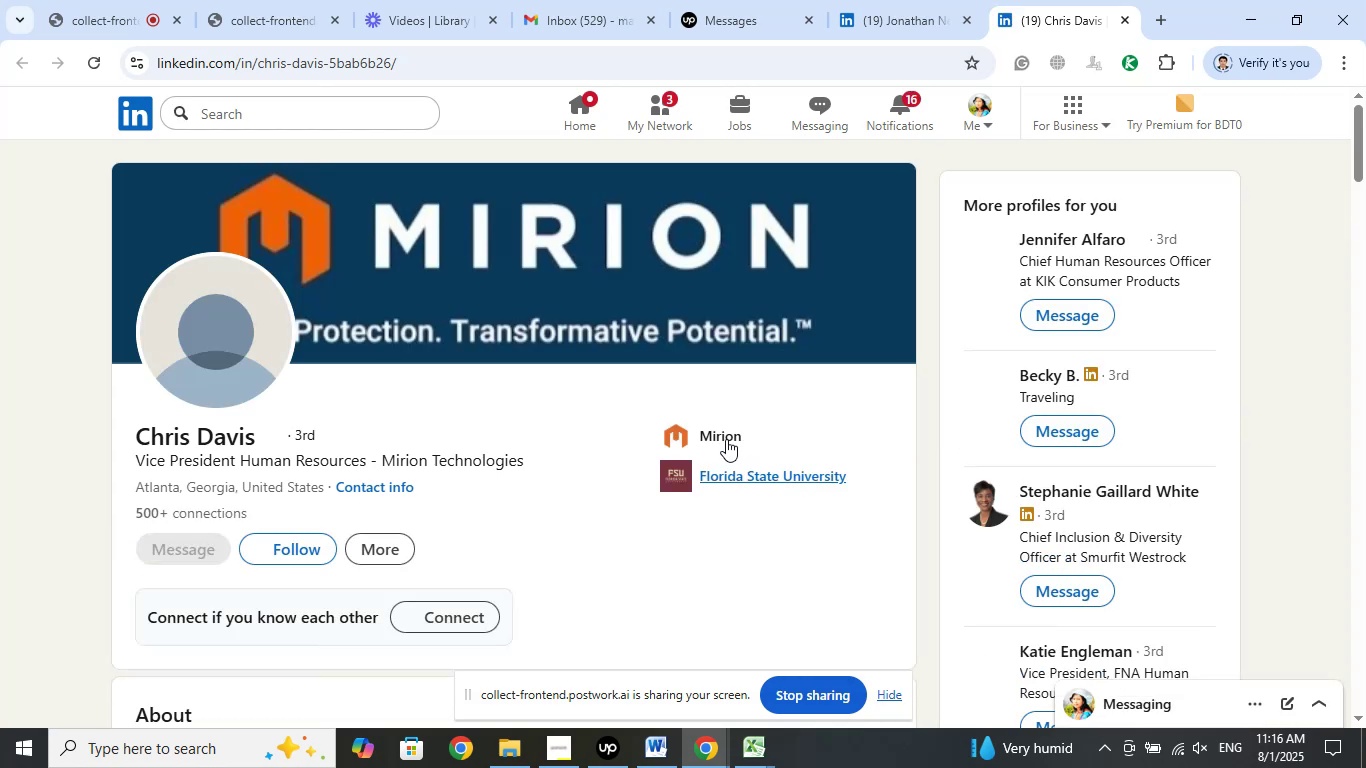 
left_click([726, 439])
 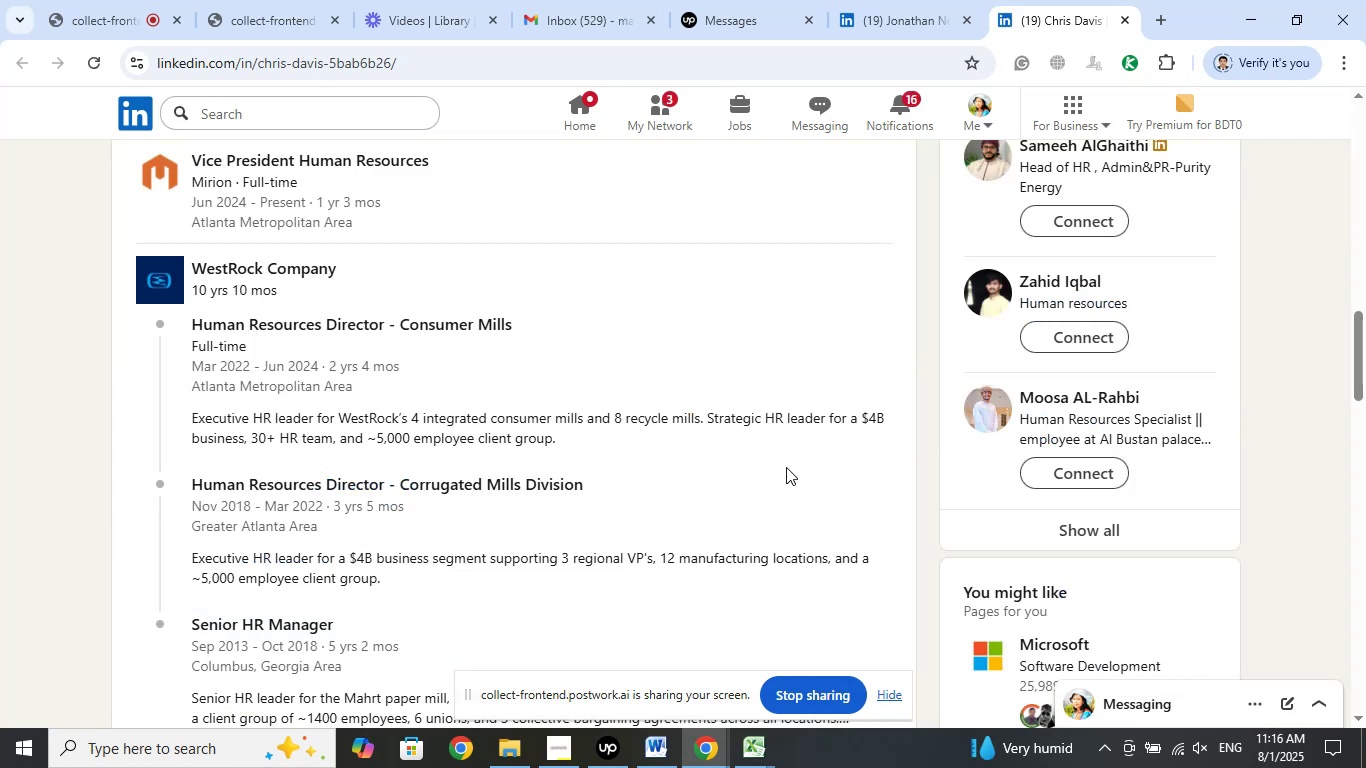 
scroll: coordinate [783, 467], scroll_direction: up, amount: 2.0
 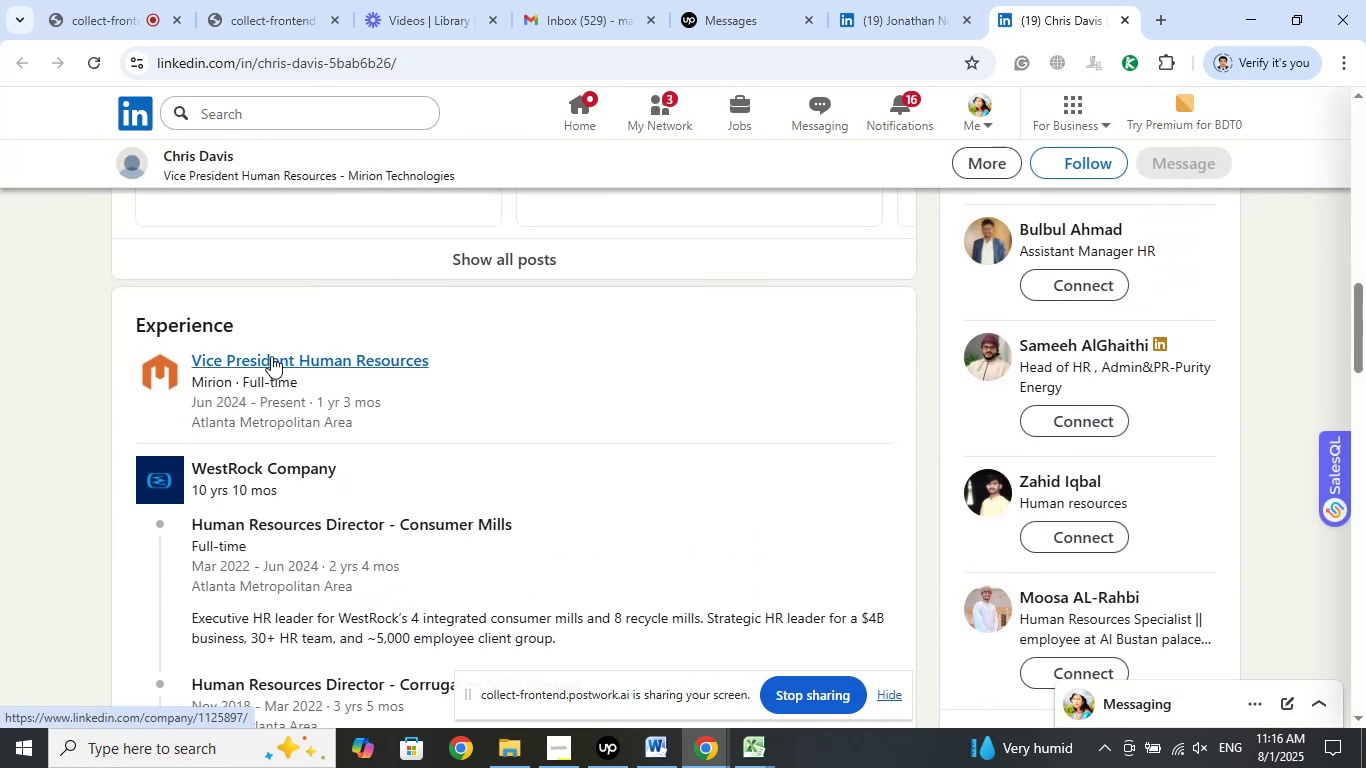 
right_click([271, 356])
 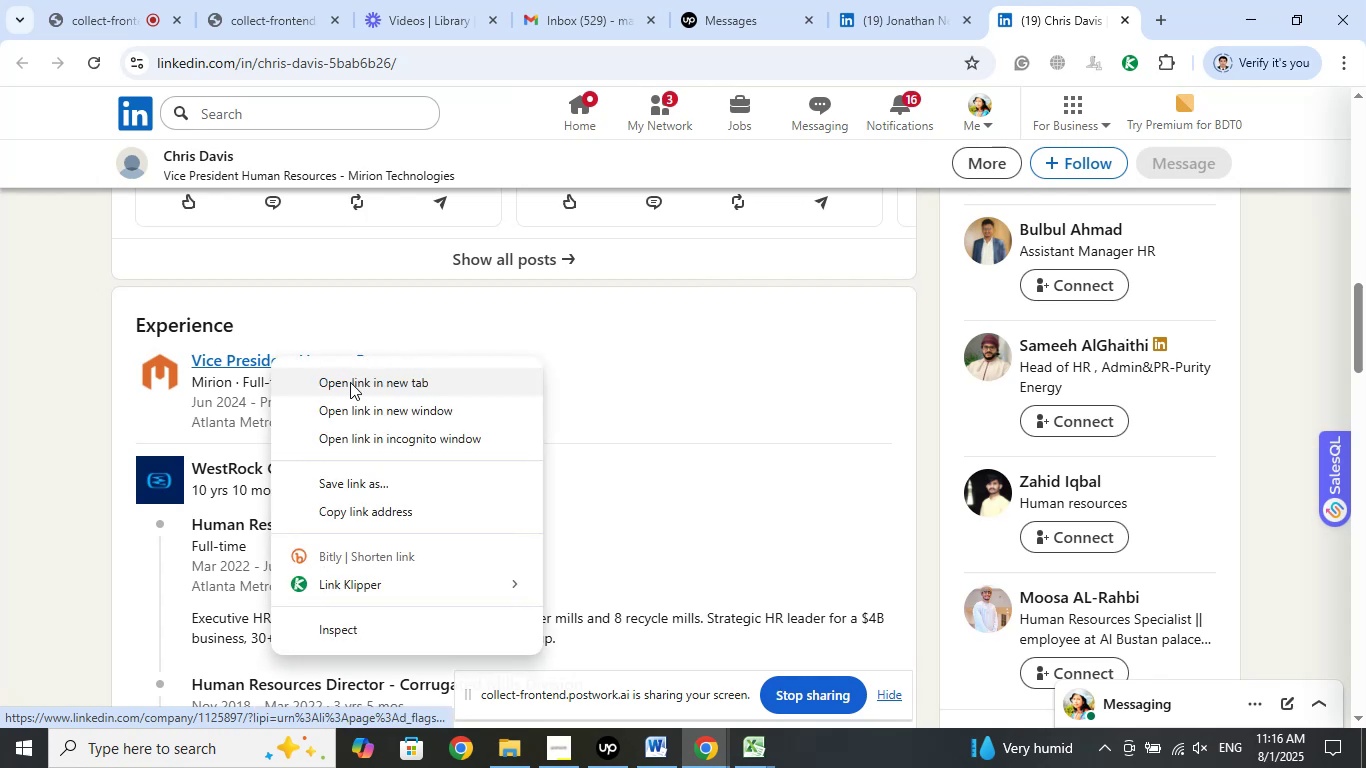 
left_click([350, 382])
 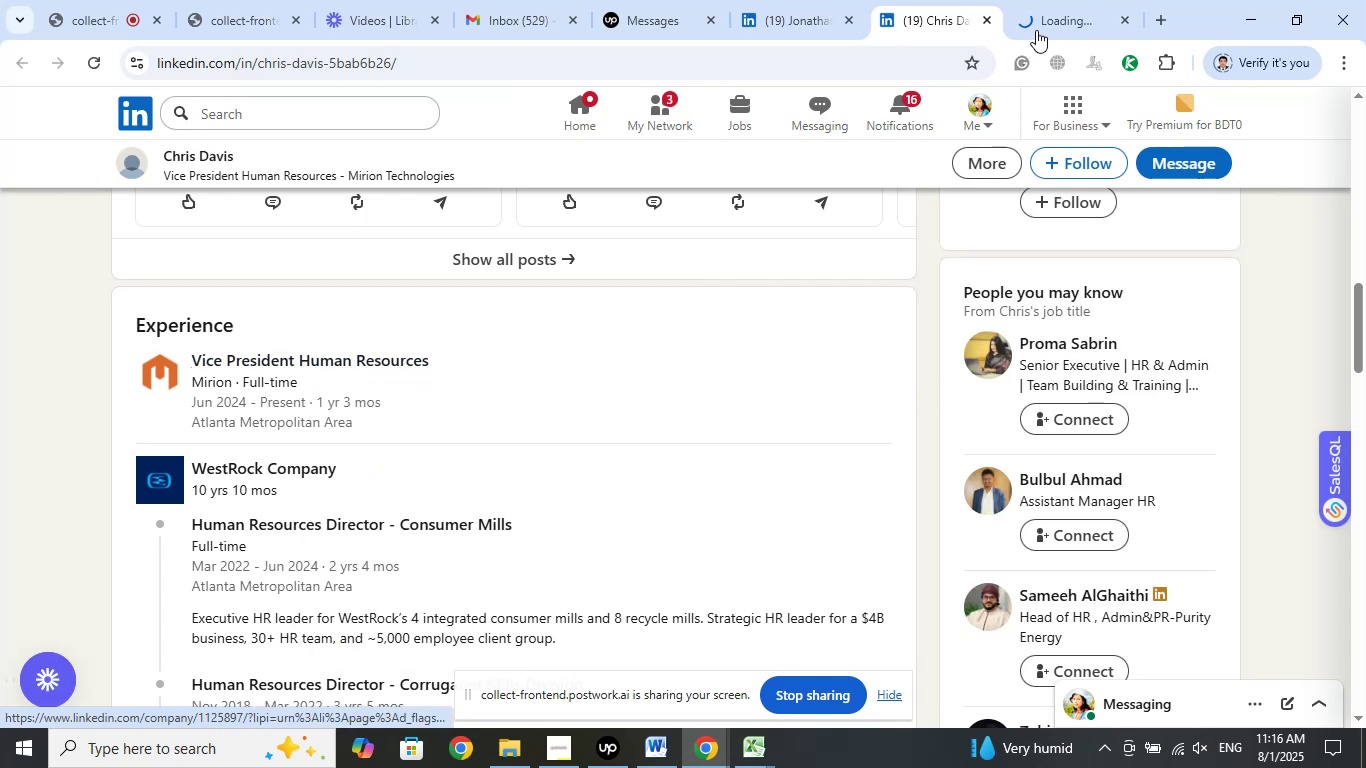 
left_click([1049, 14])
 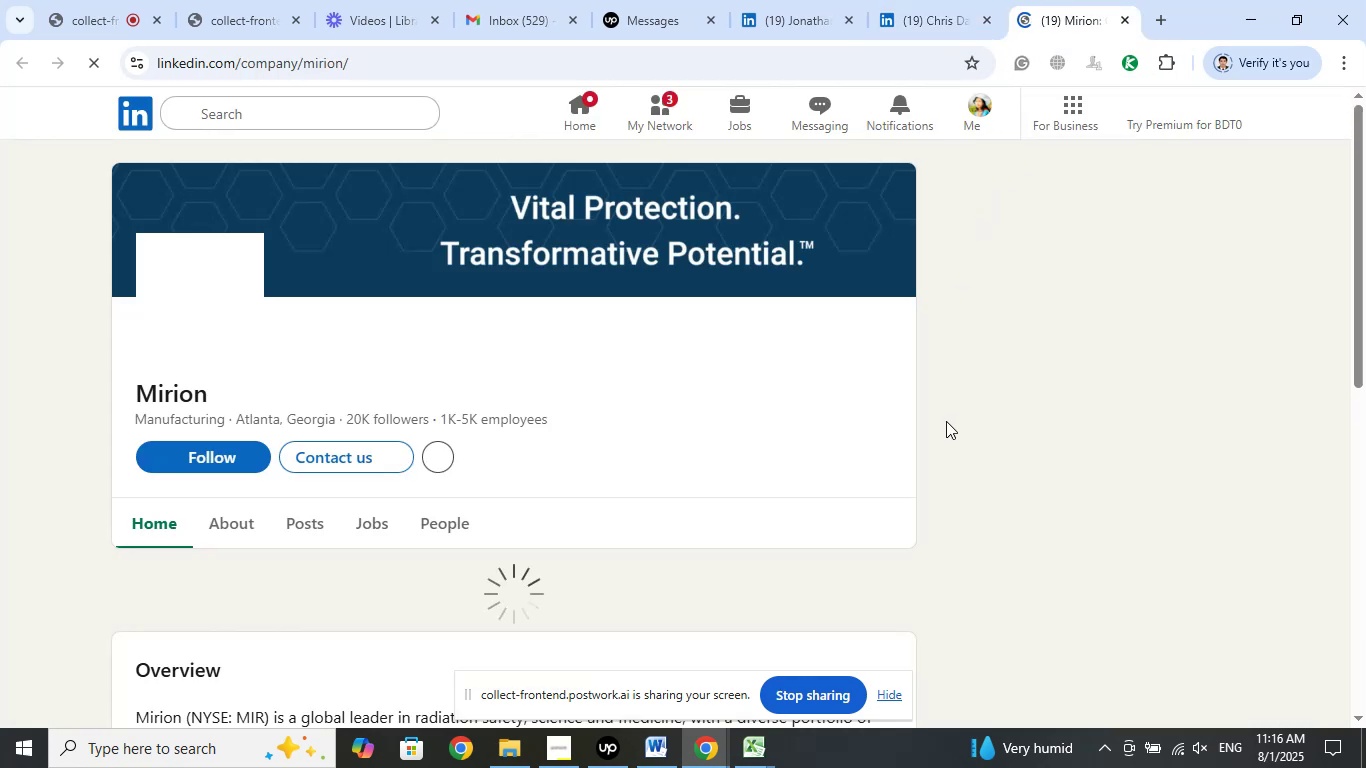 
wait(7.87)
 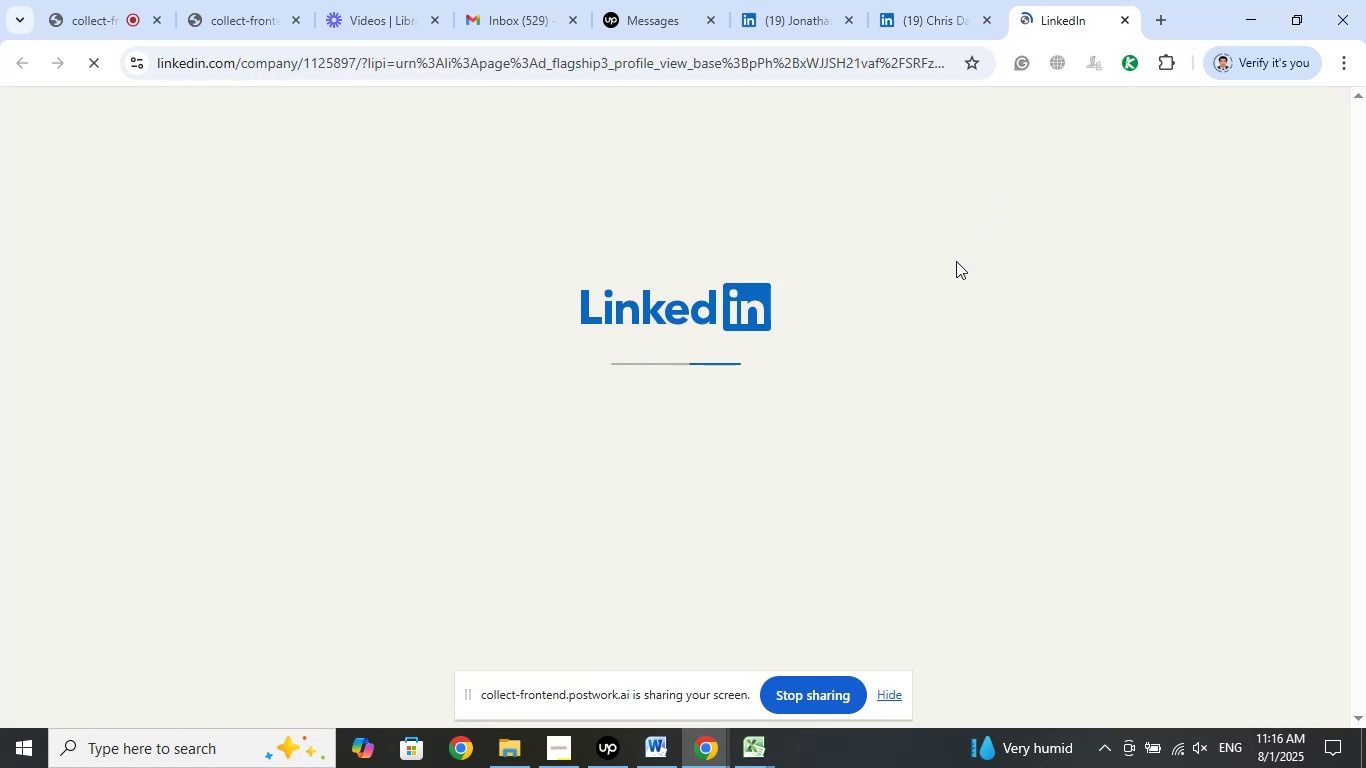 
left_click([985, 24])
 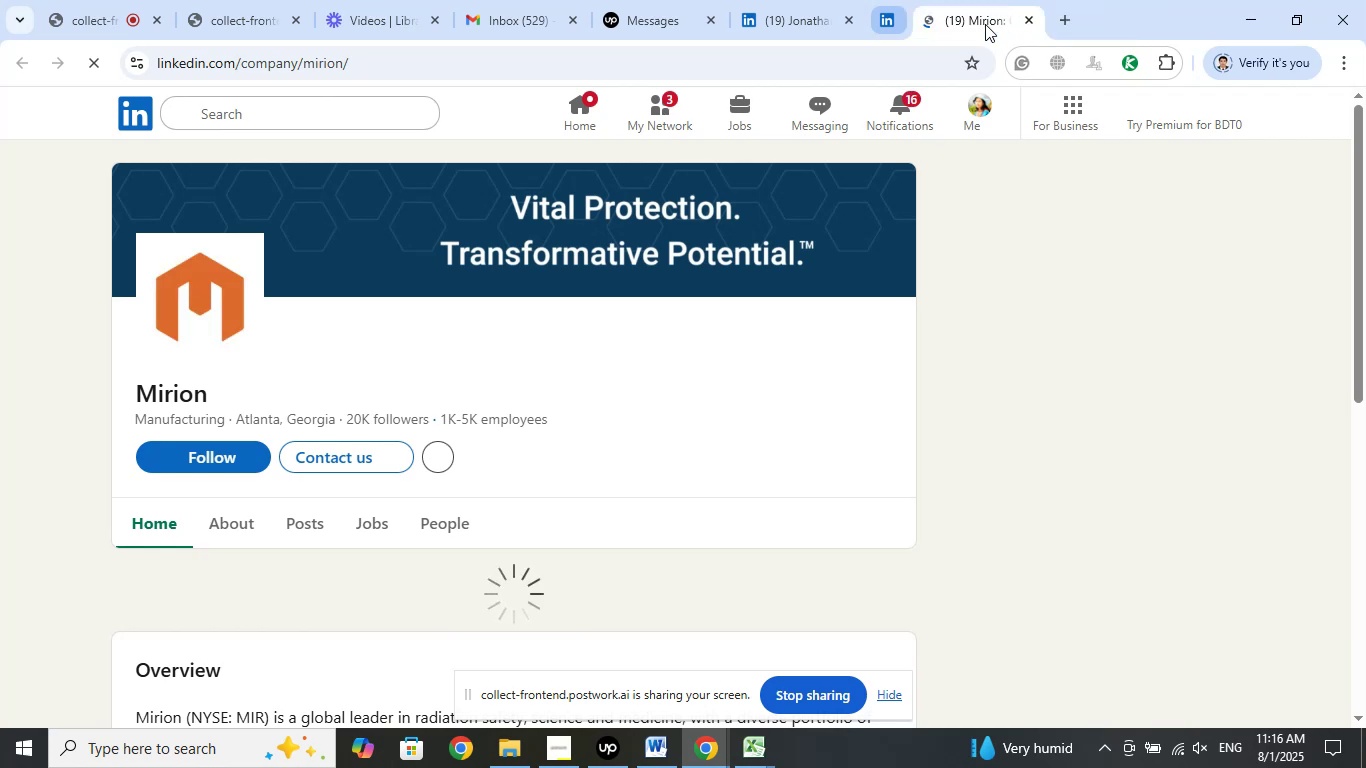 
left_click([985, 24])
 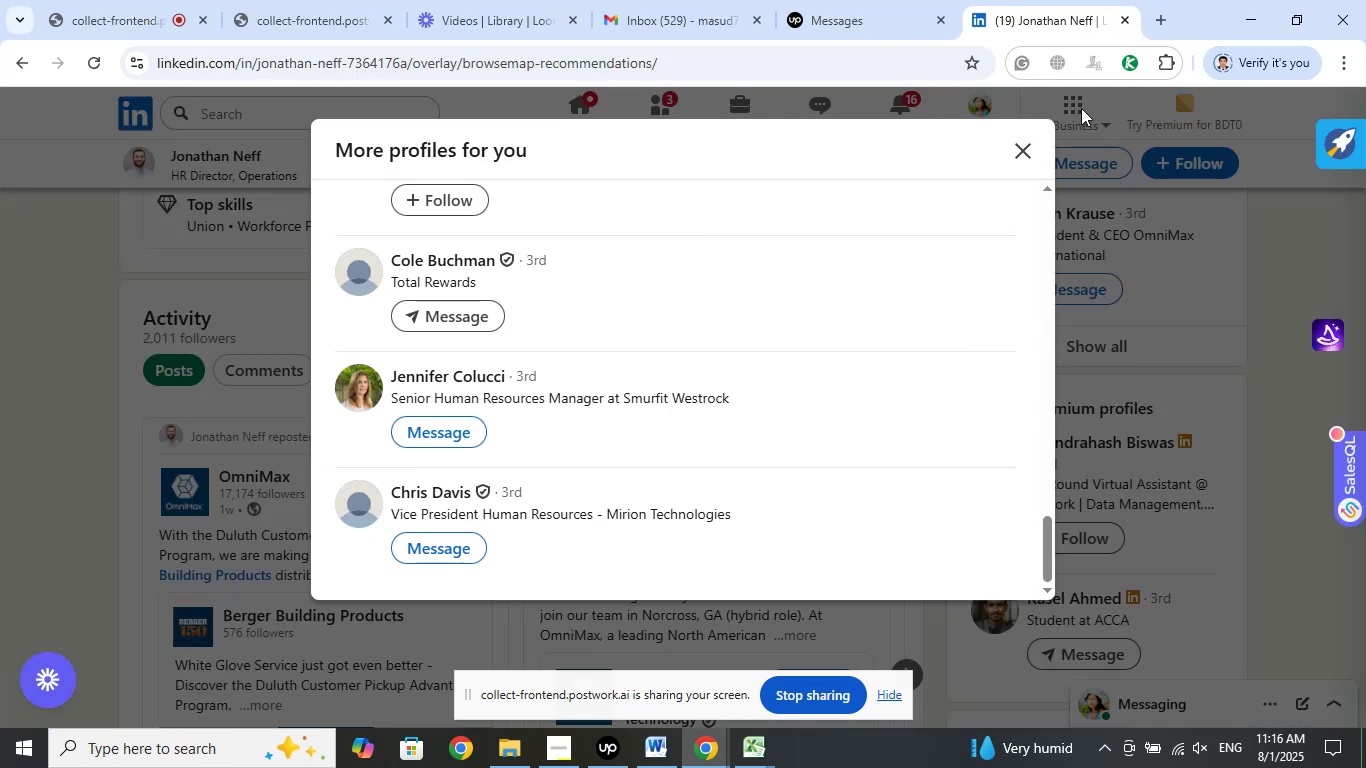 
left_click([1126, 20])
 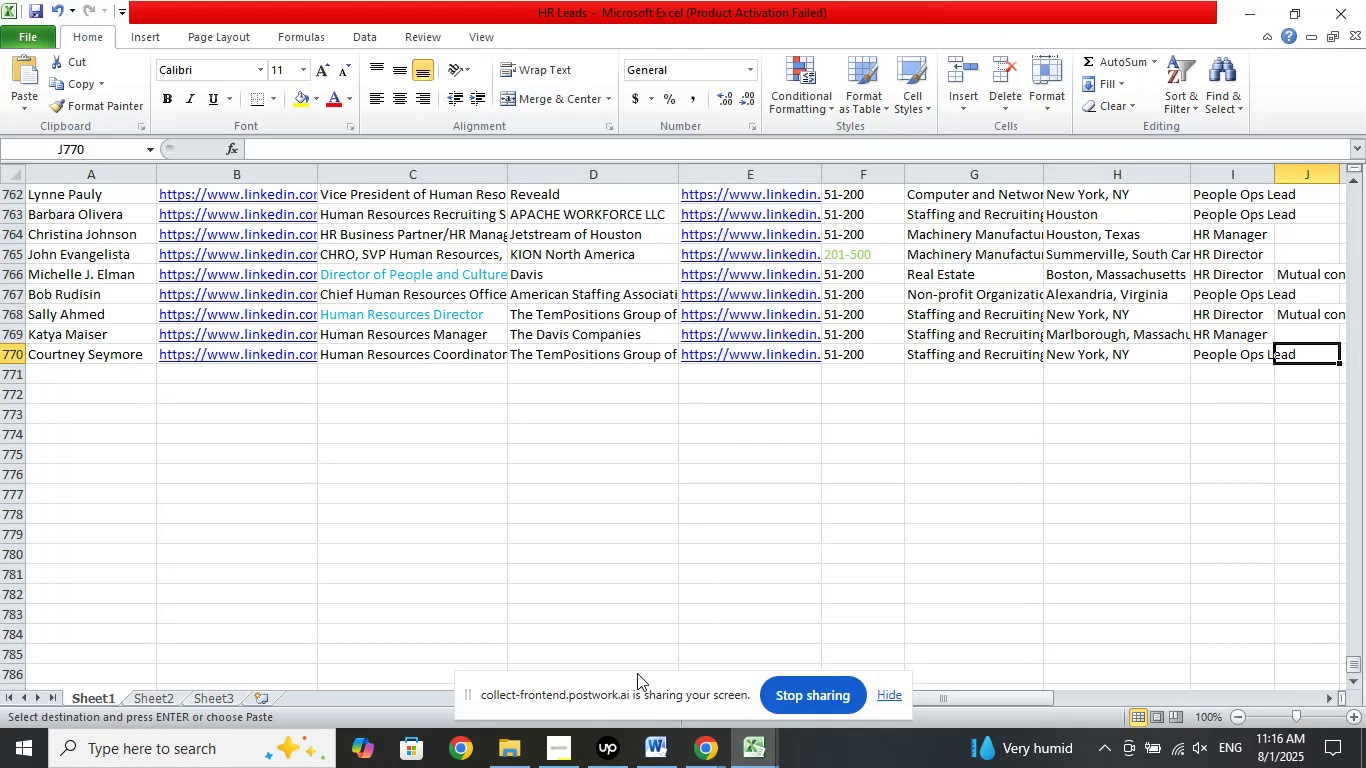 
left_click([161, 693])
 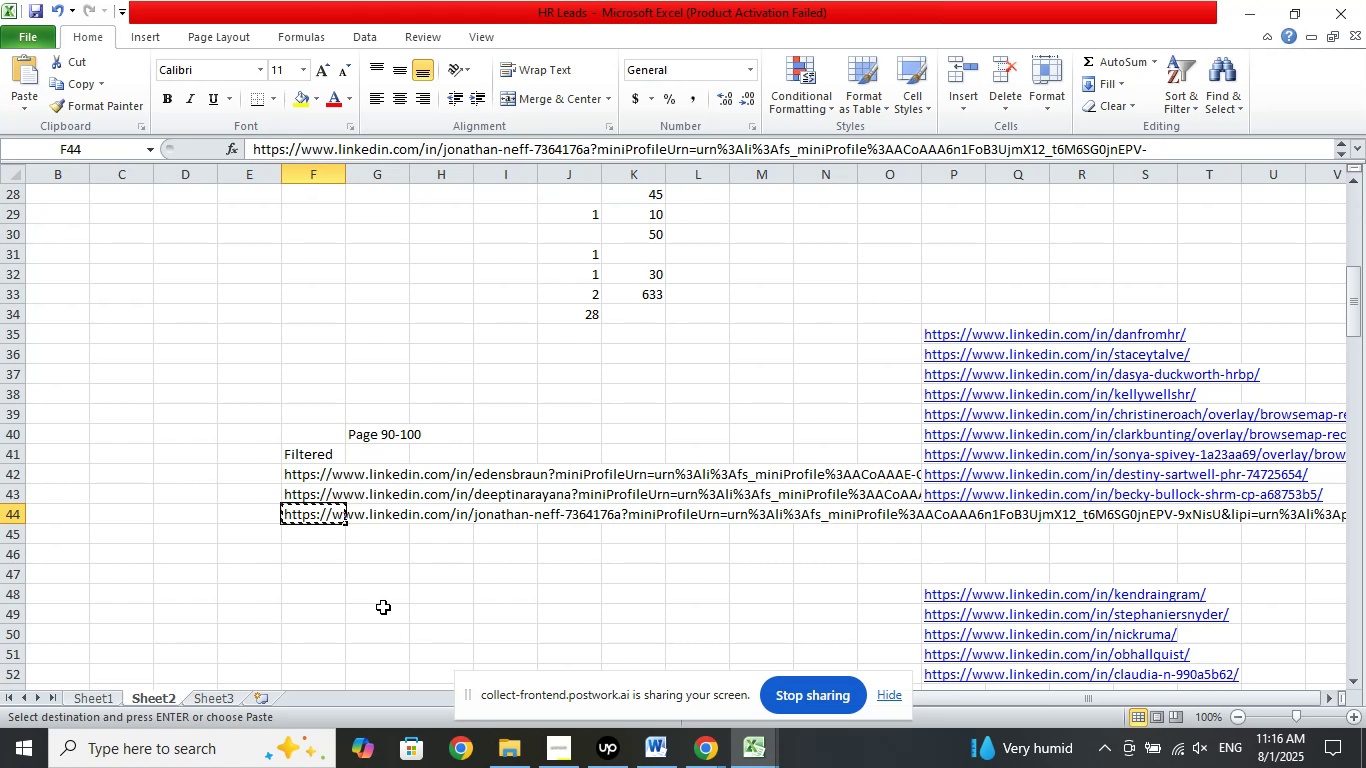 
key(Delete)
 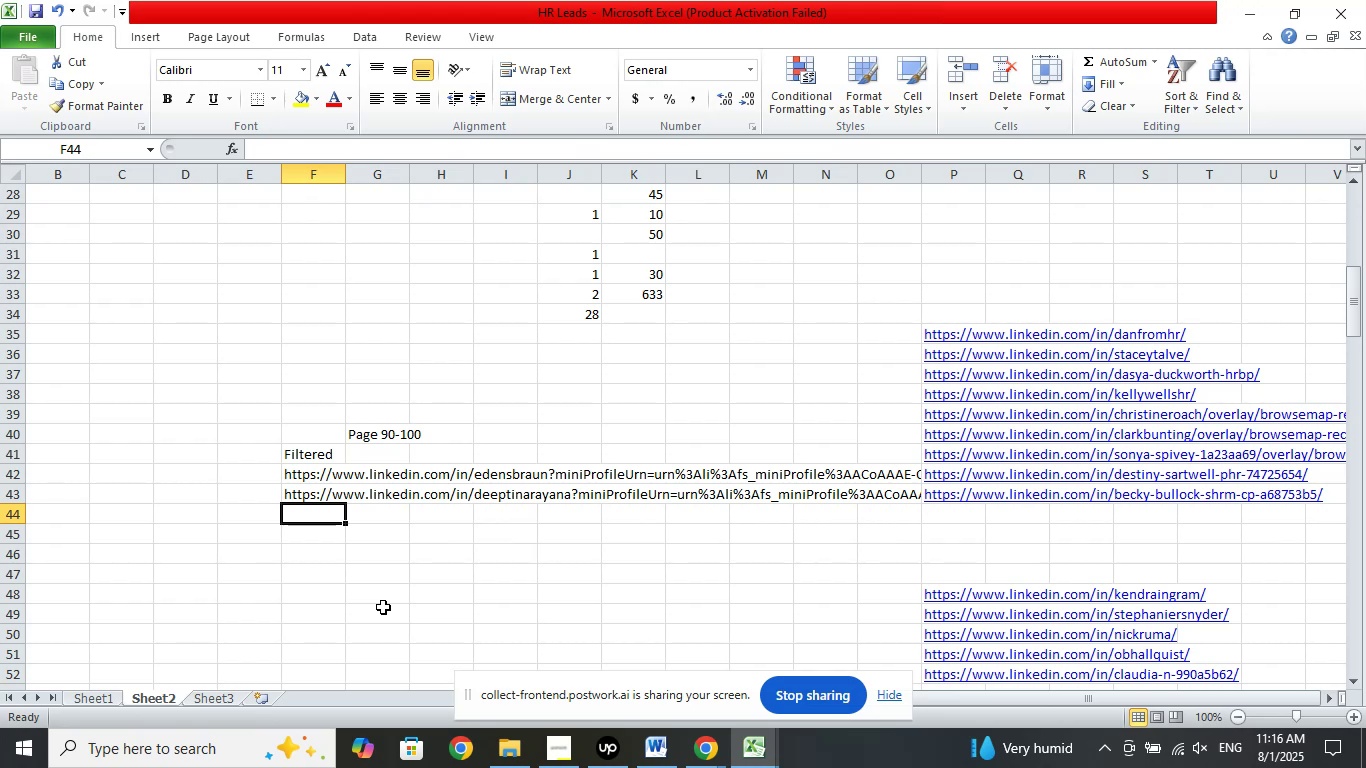 
wait(18.18)
 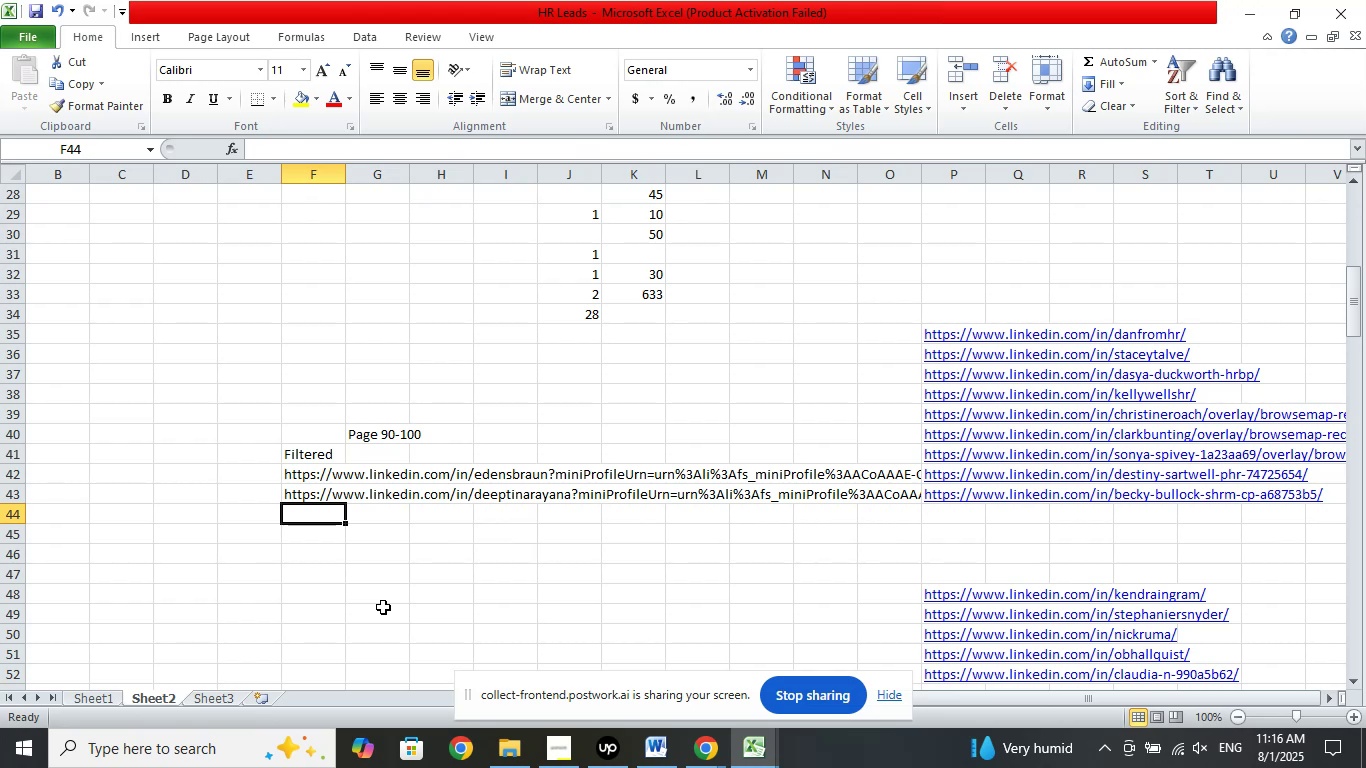 
key(ArrowUp)
 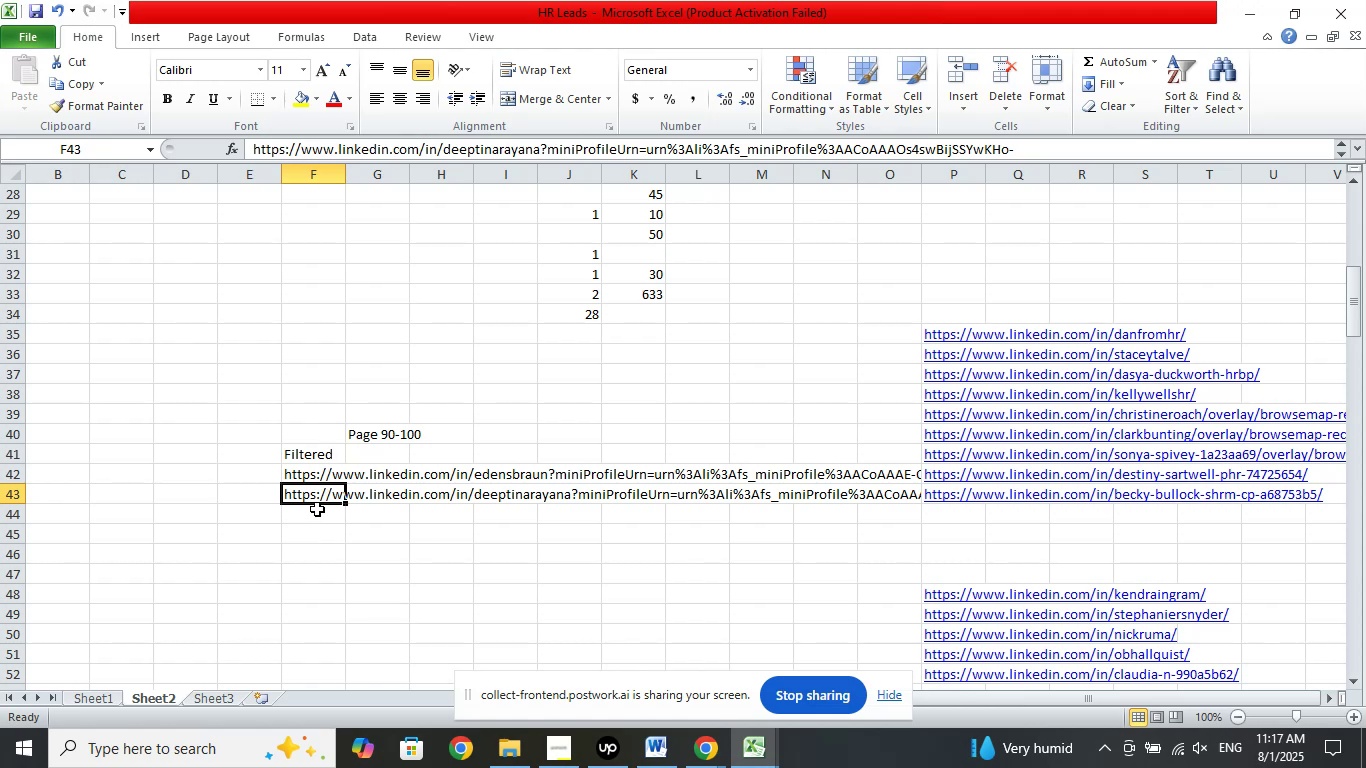 
right_click([326, 496])
 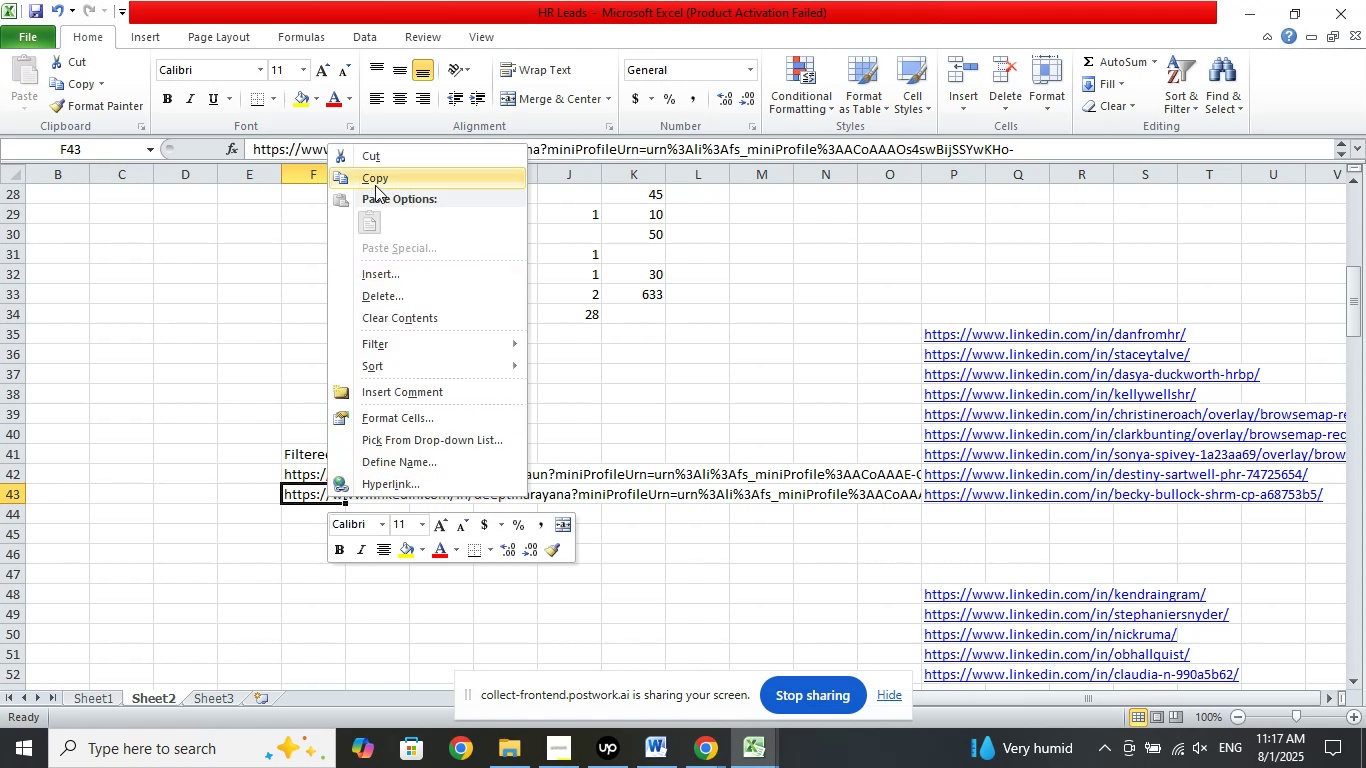 
left_click([388, 182])
 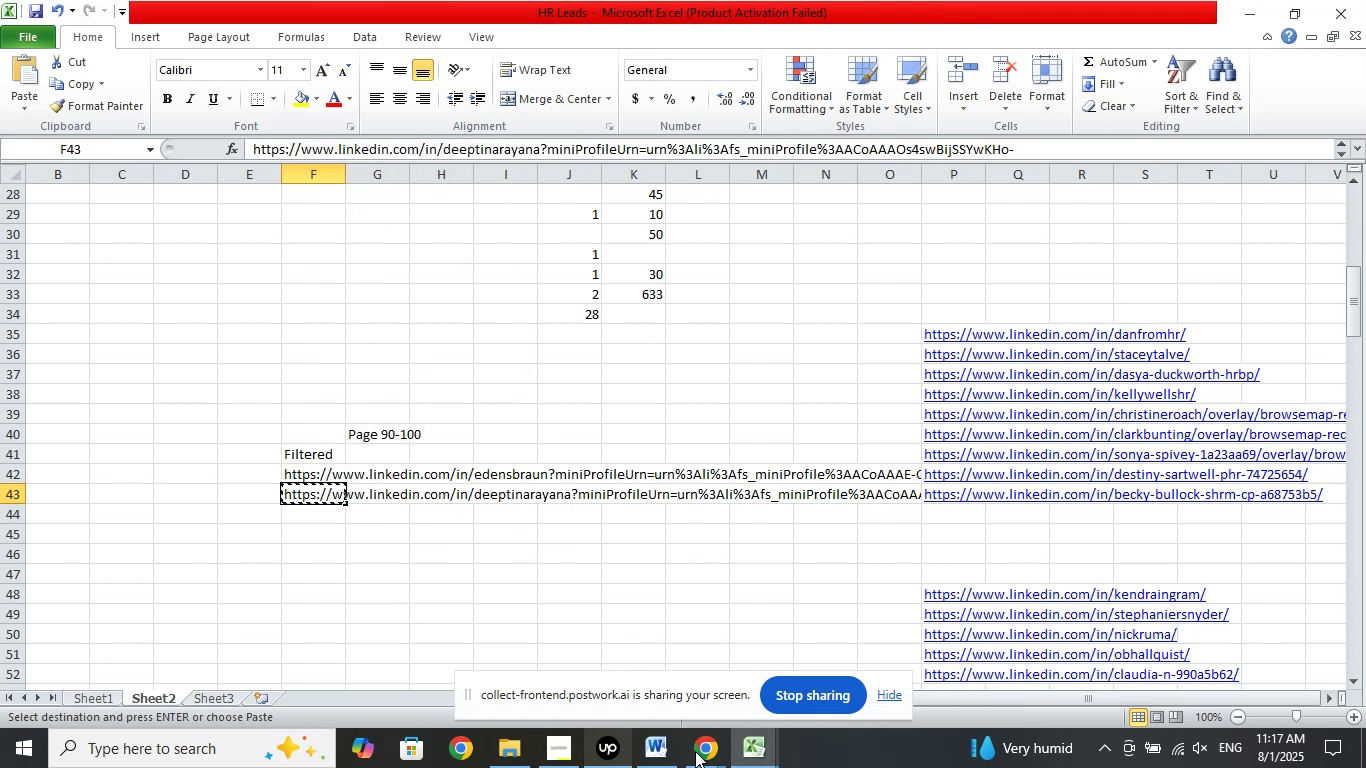 
left_click([705, 753])
 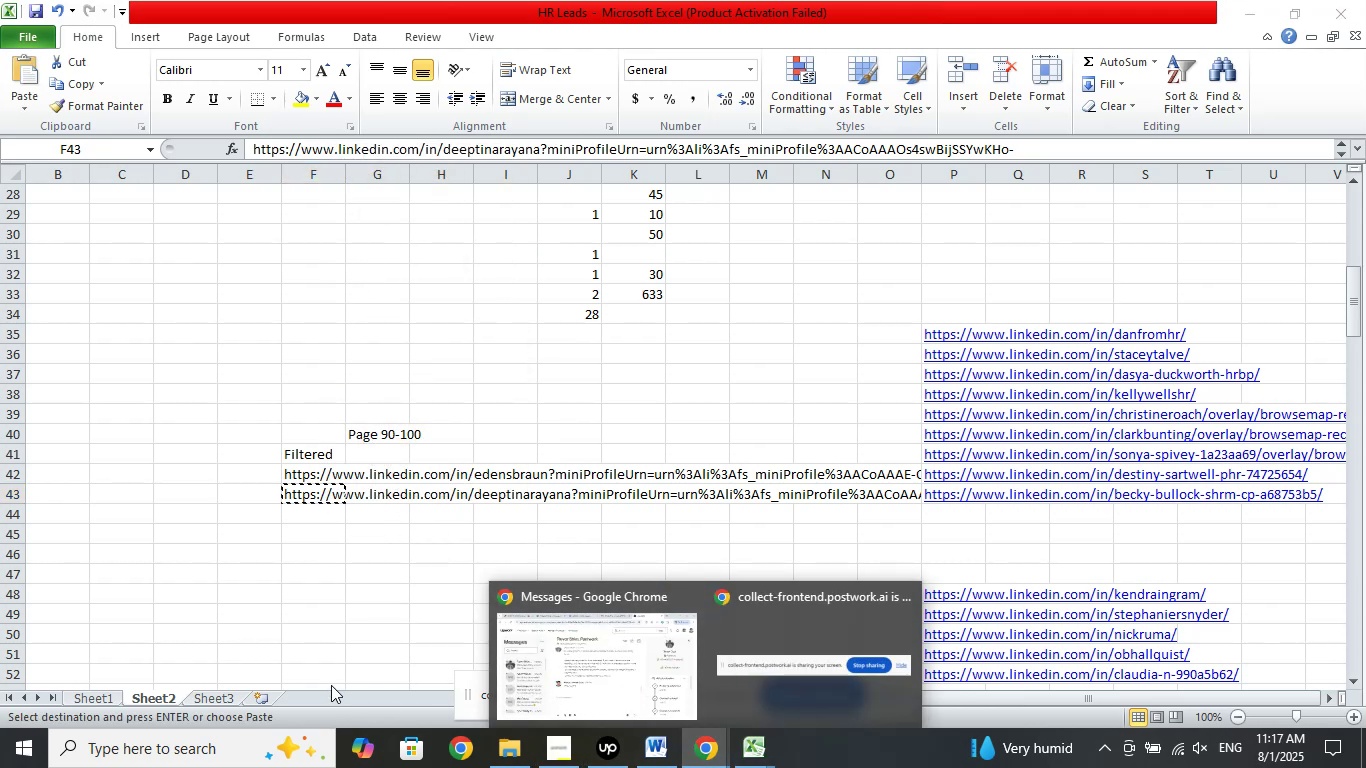 
left_click([335, 634])
 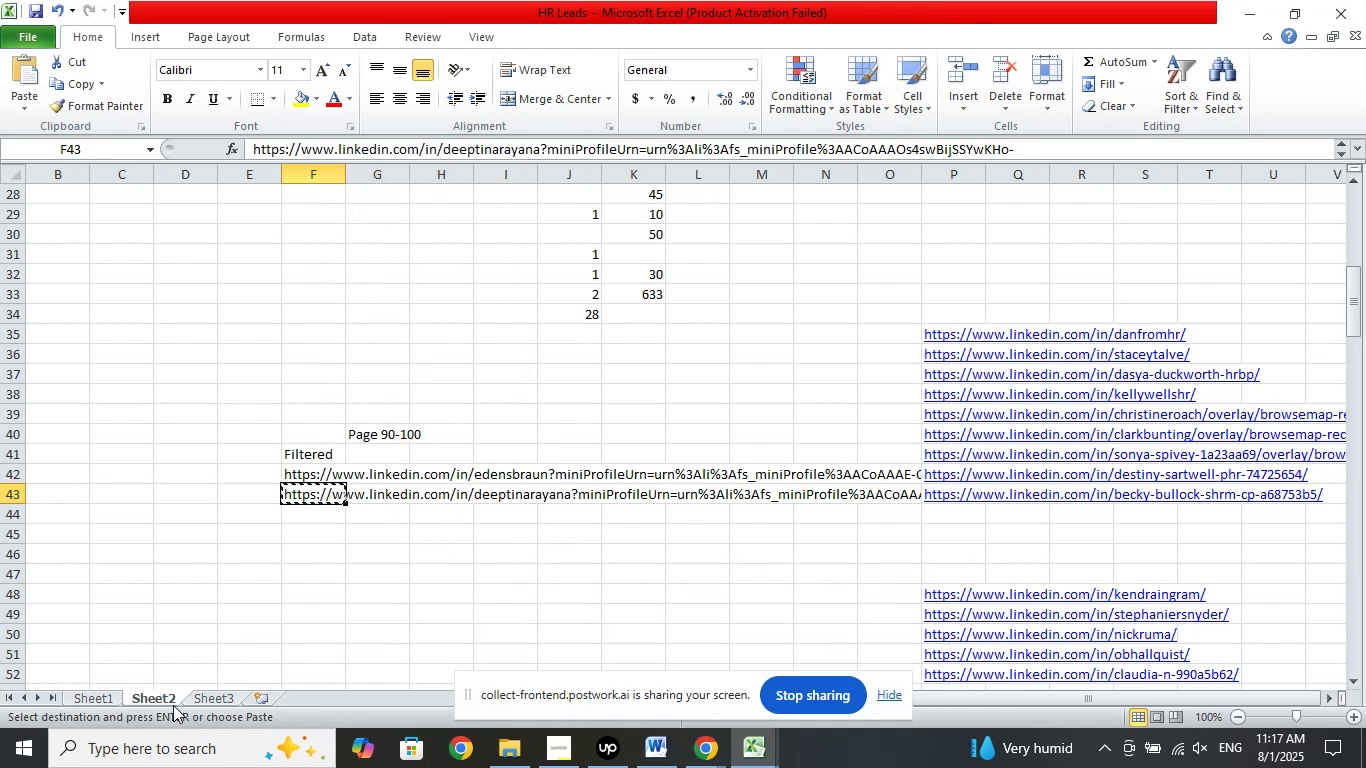 
left_click([88, 696])
 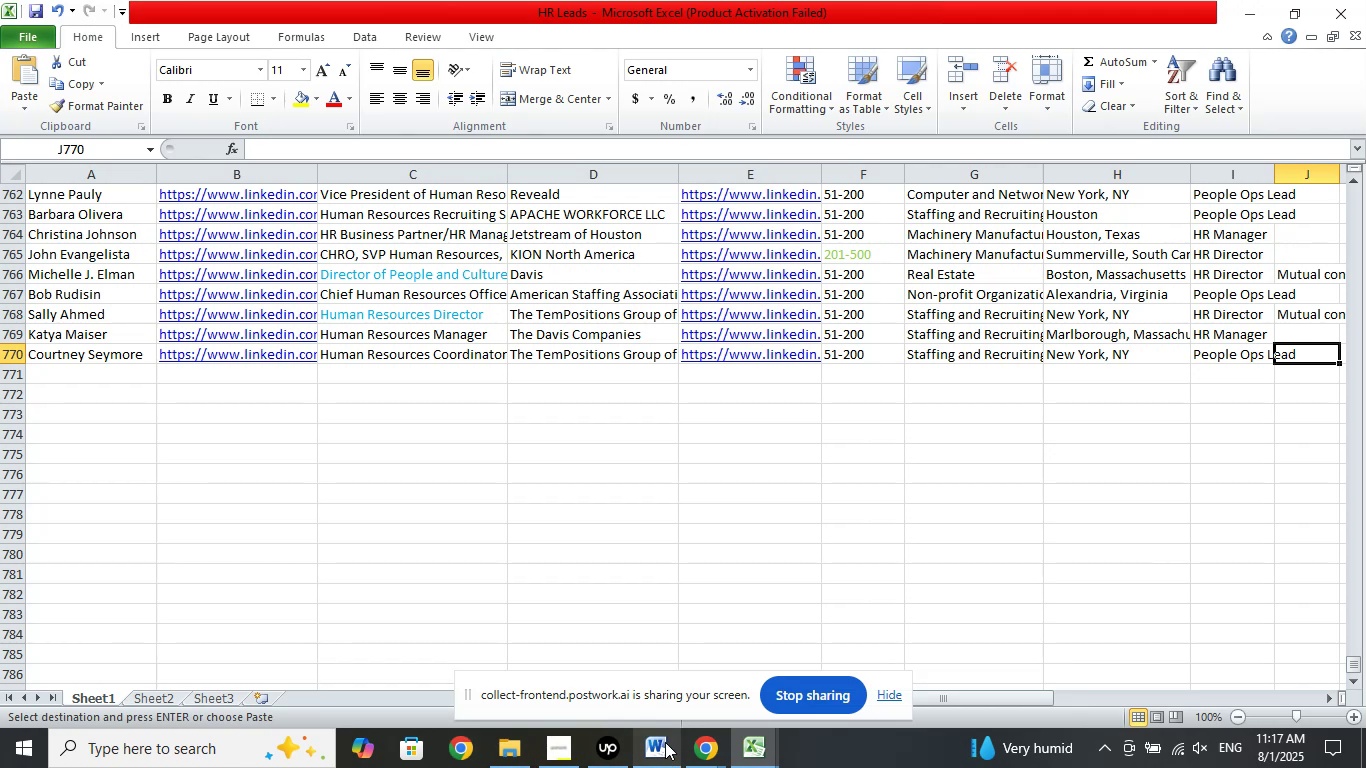 
left_click([699, 748])
 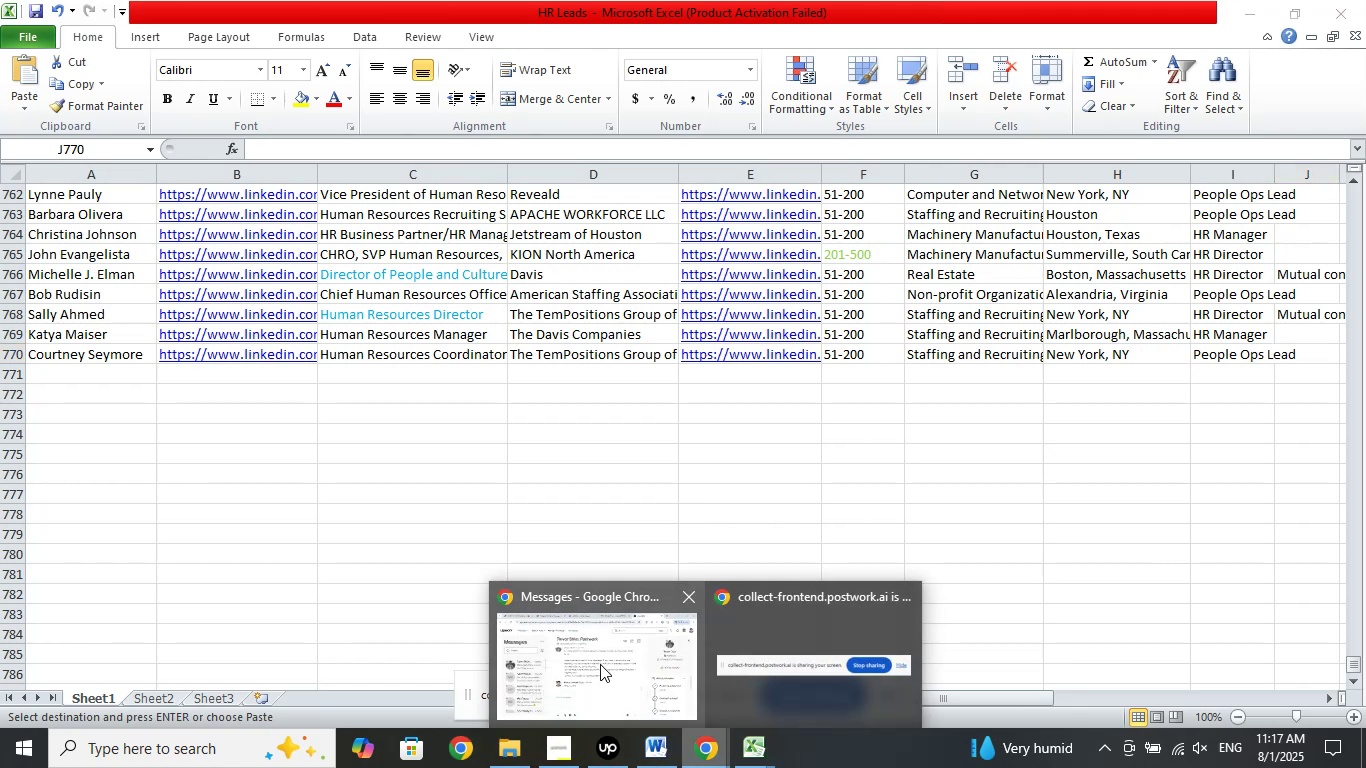 
left_click([595, 664])
 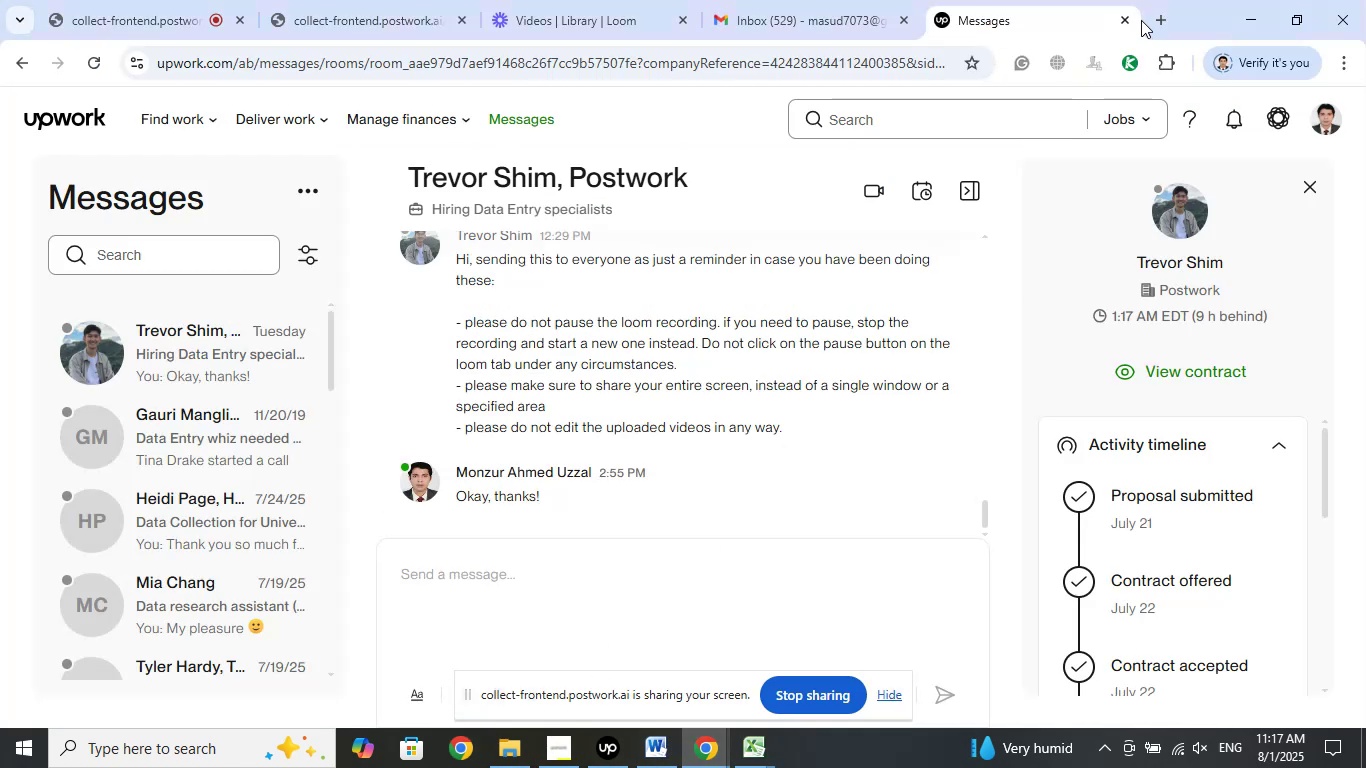 
left_click([1155, 19])
 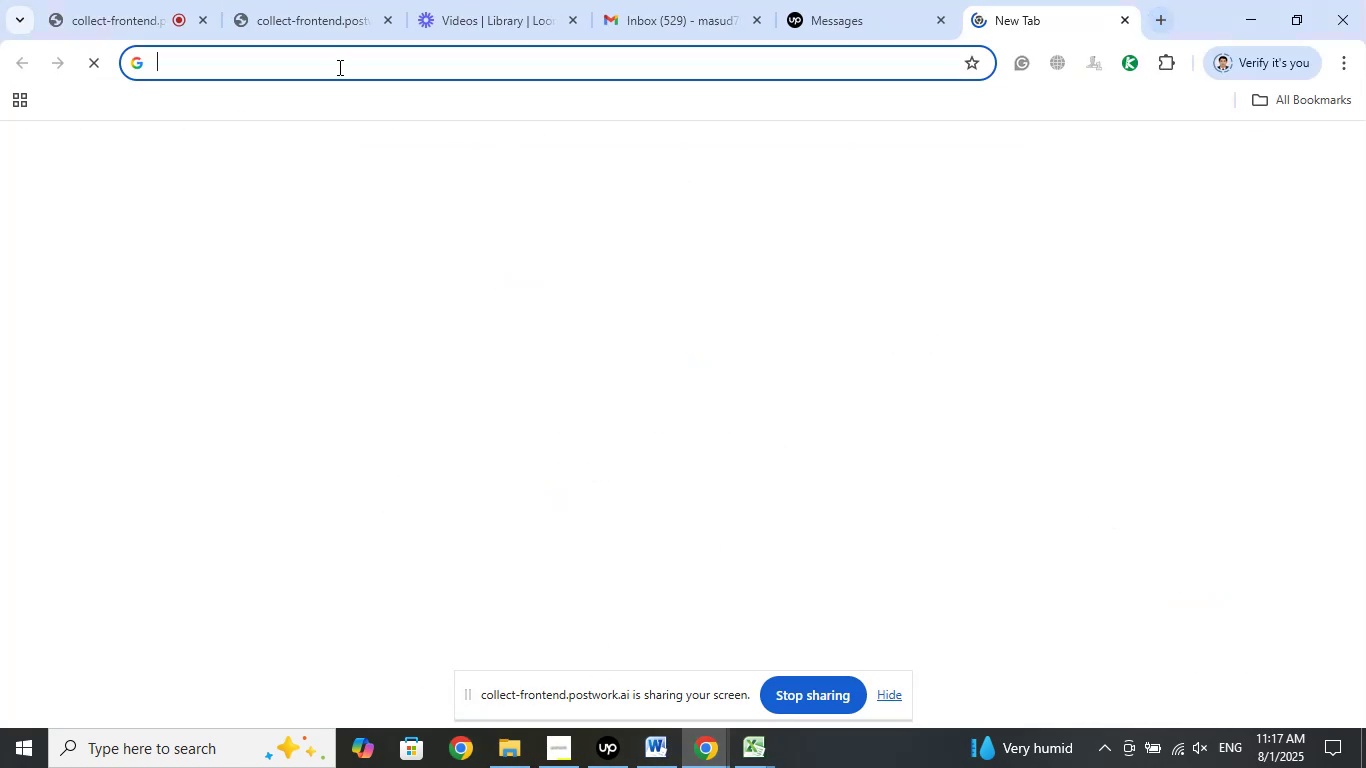 
right_click([338, 67])
 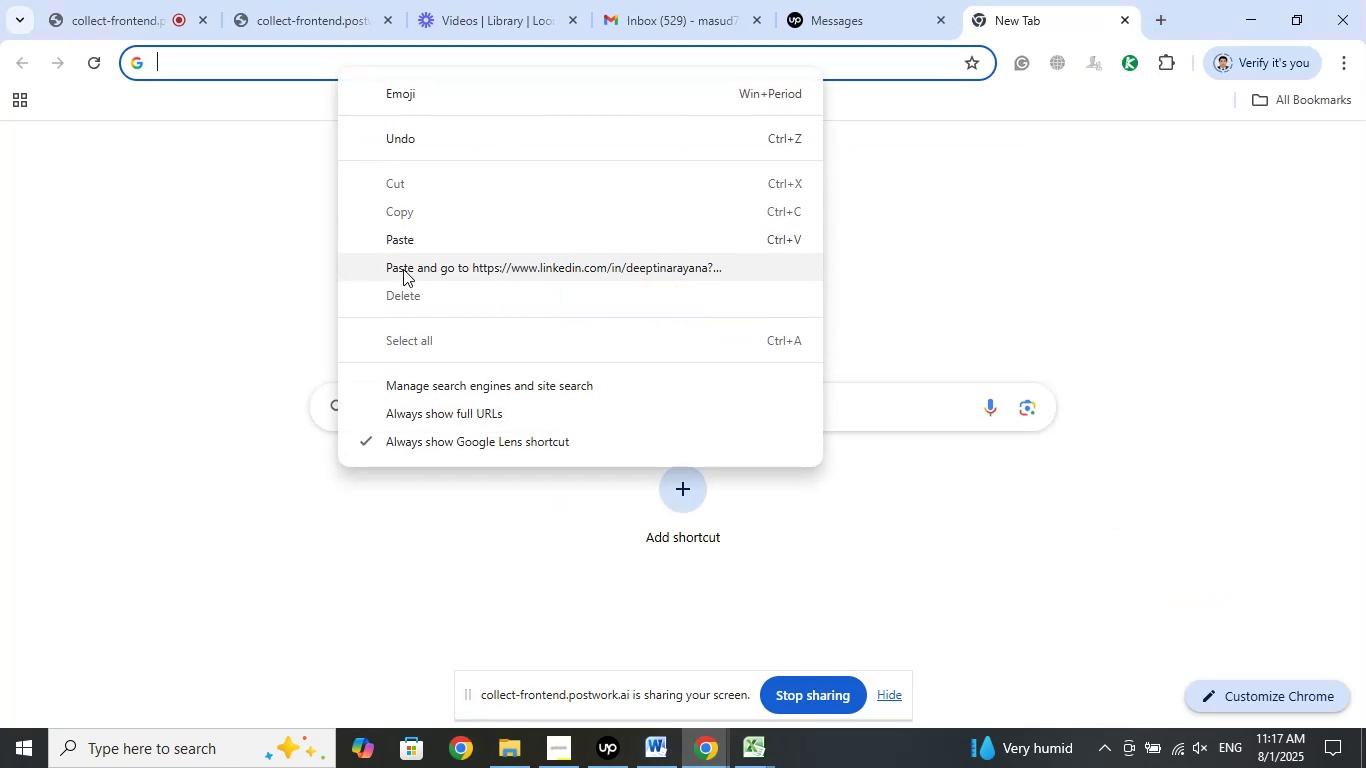 
left_click([404, 268])
 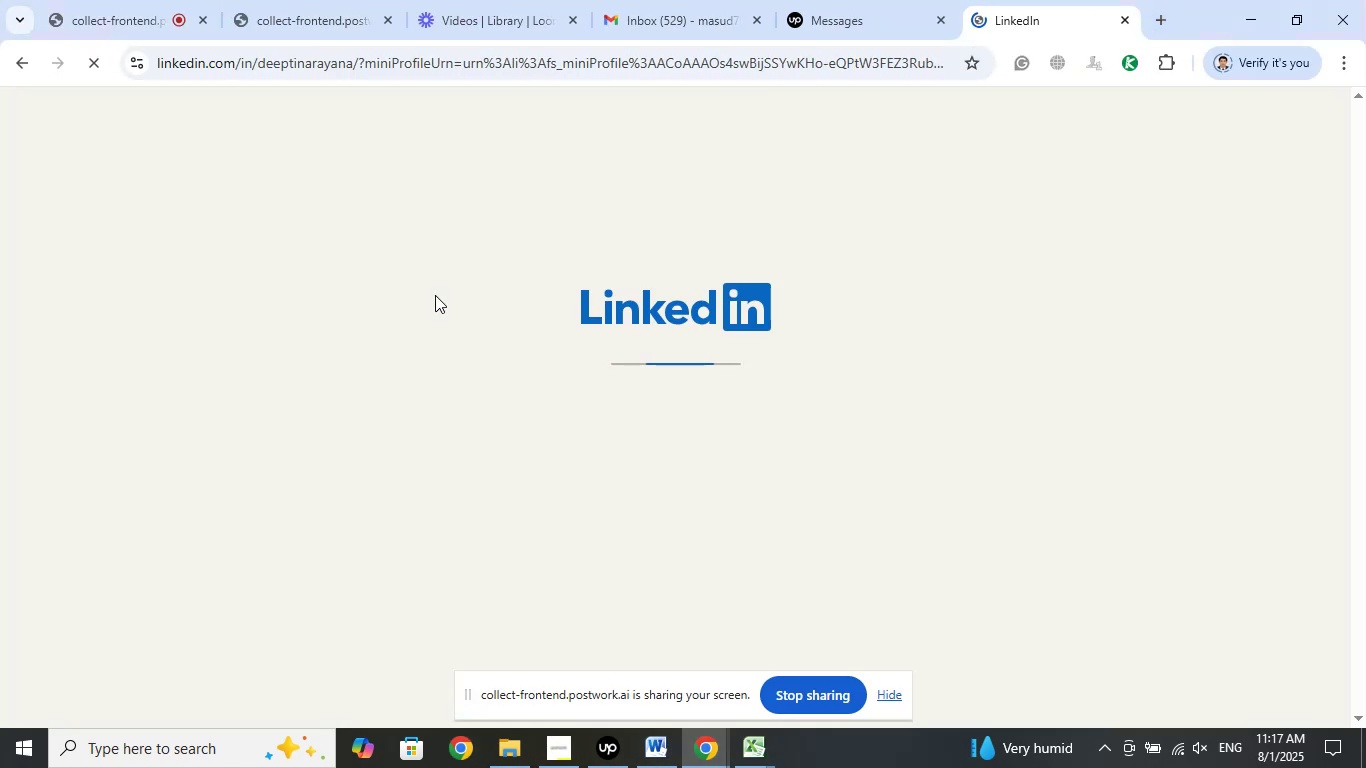 
wait(6.41)
 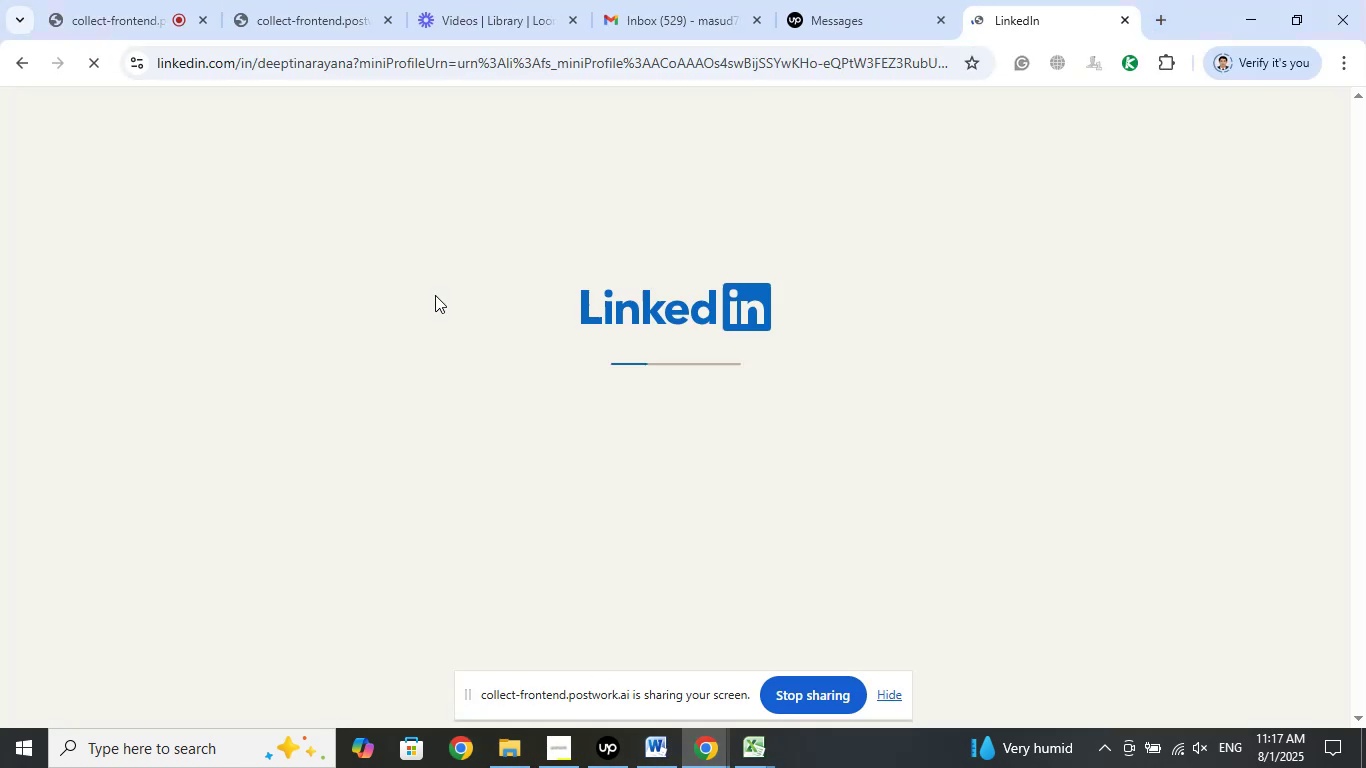 
key(Unknown)
 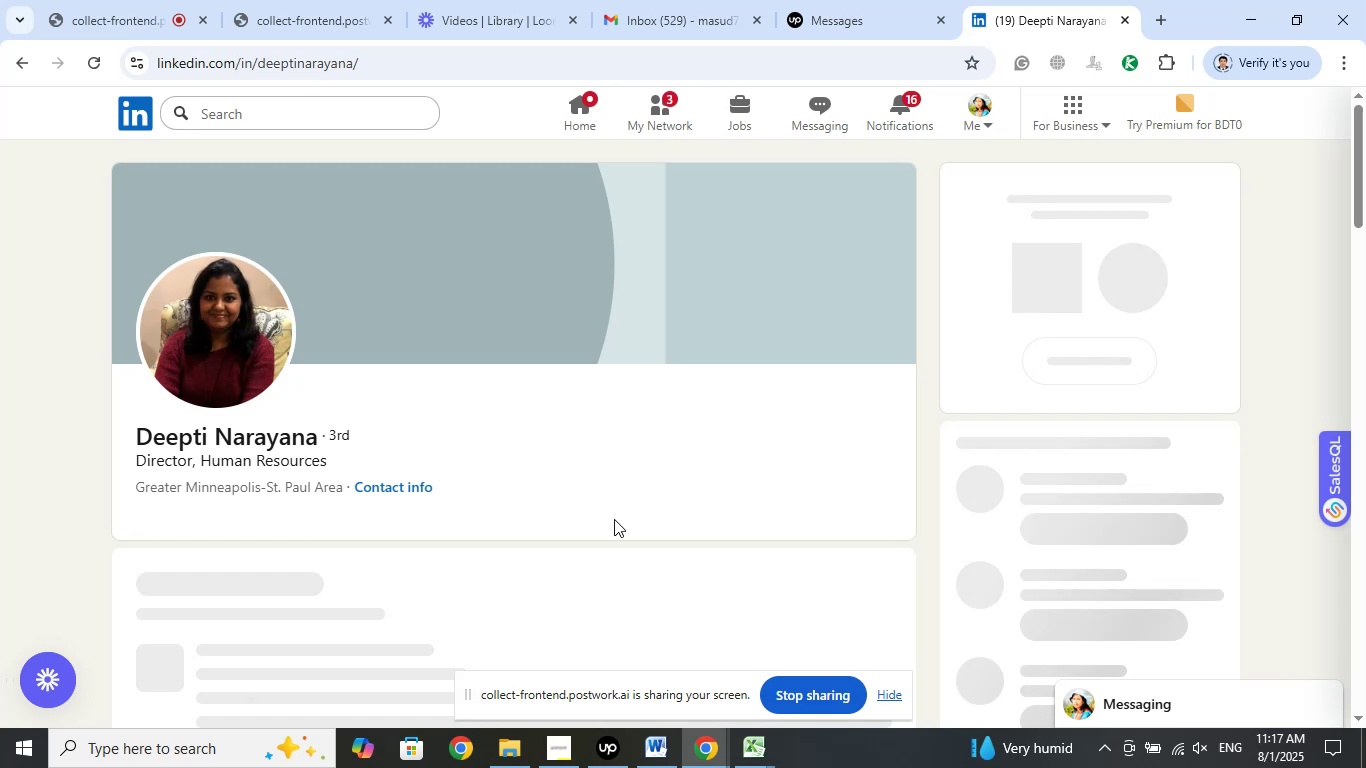 
wait(14.44)
 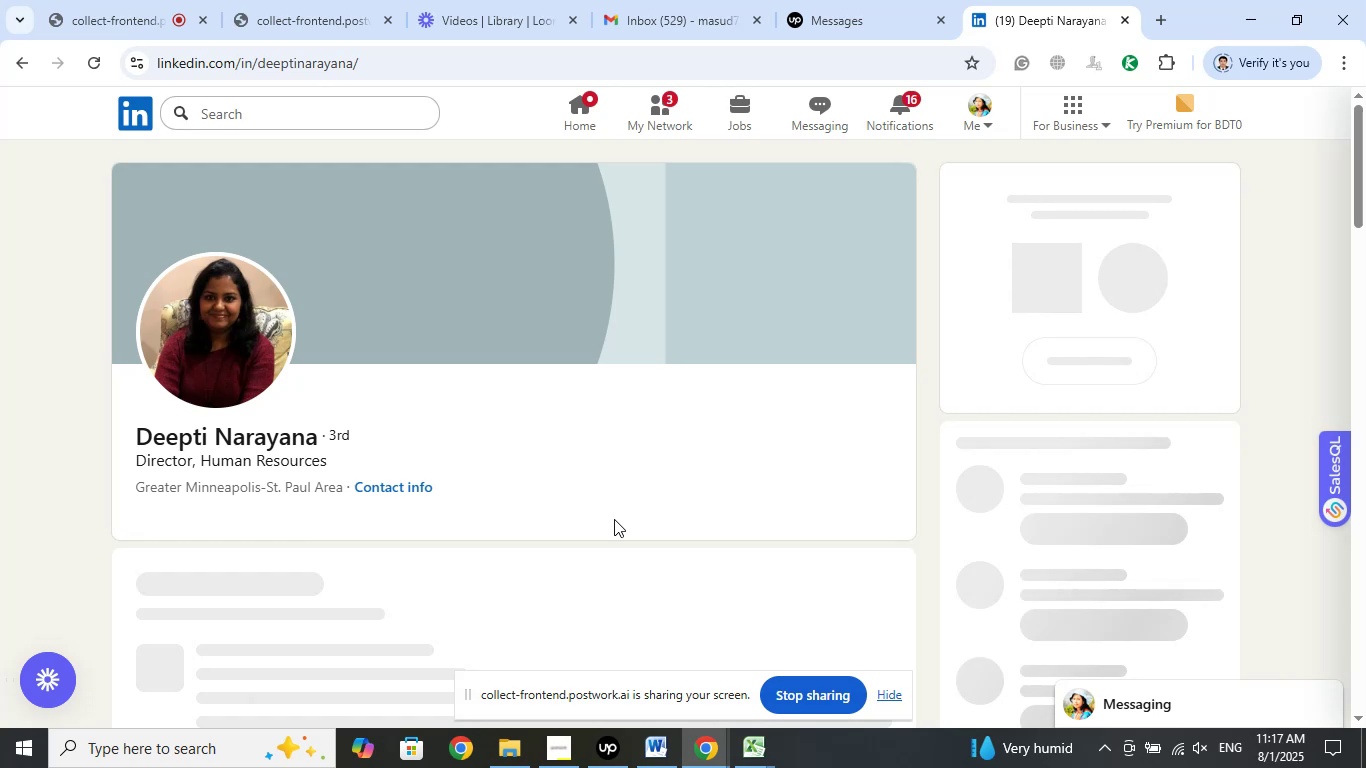 
left_click([725, 434])
 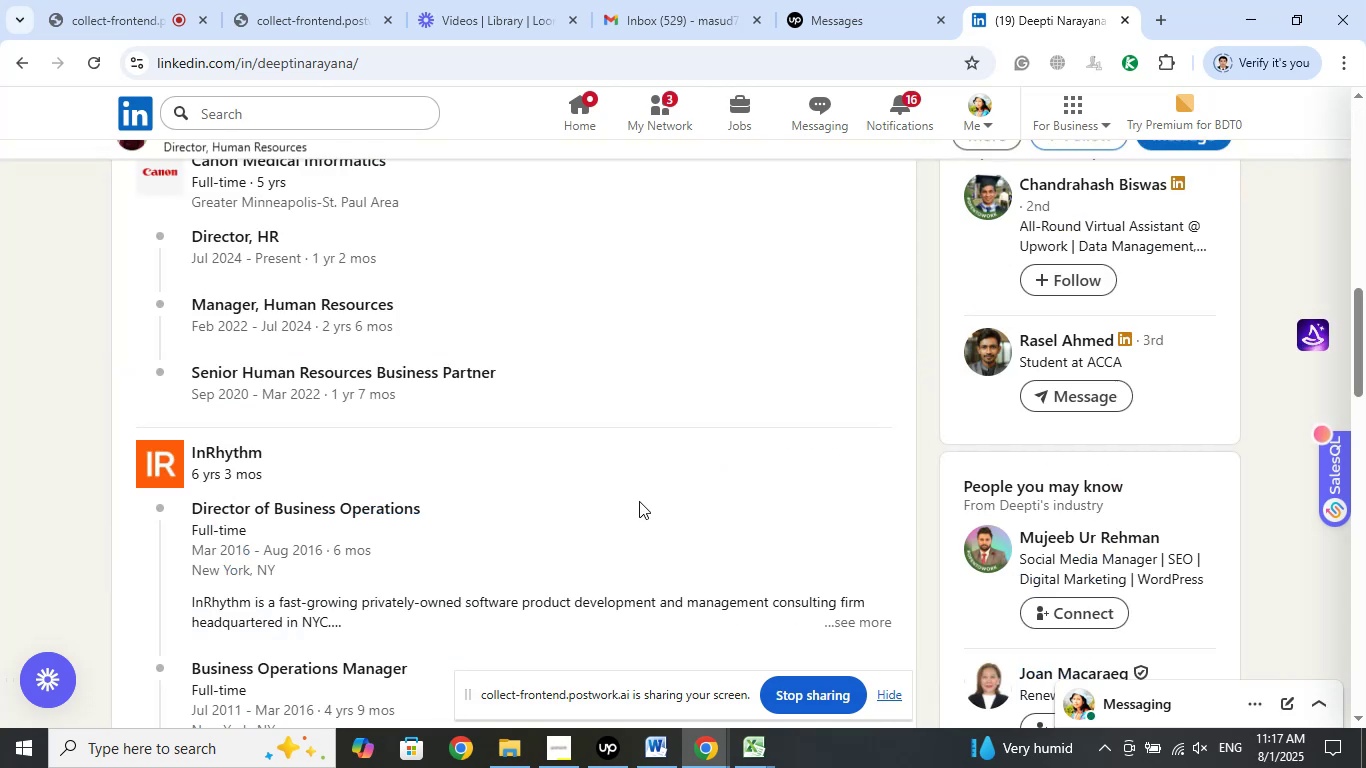 
scroll: coordinate [631, 504], scroll_direction: up, amount: 2.0
 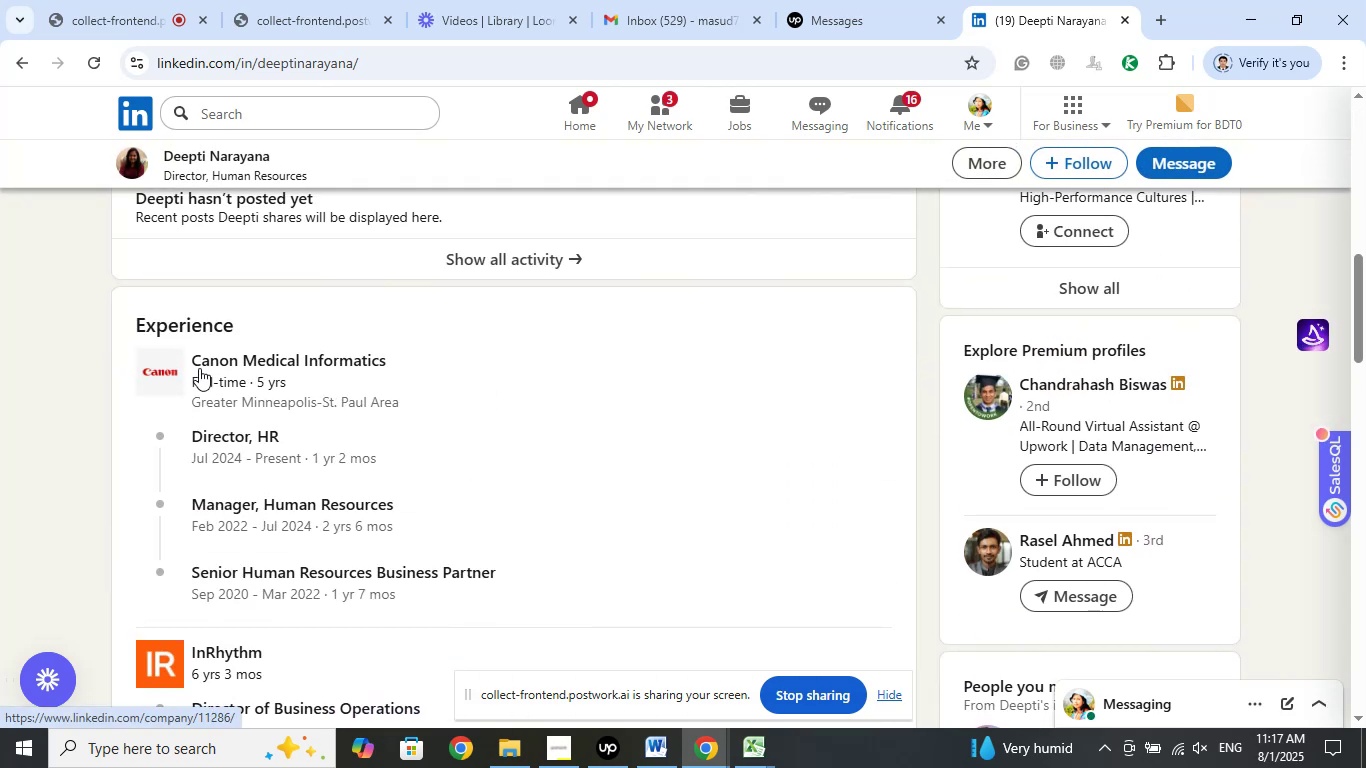 
right_click([201, 366])
 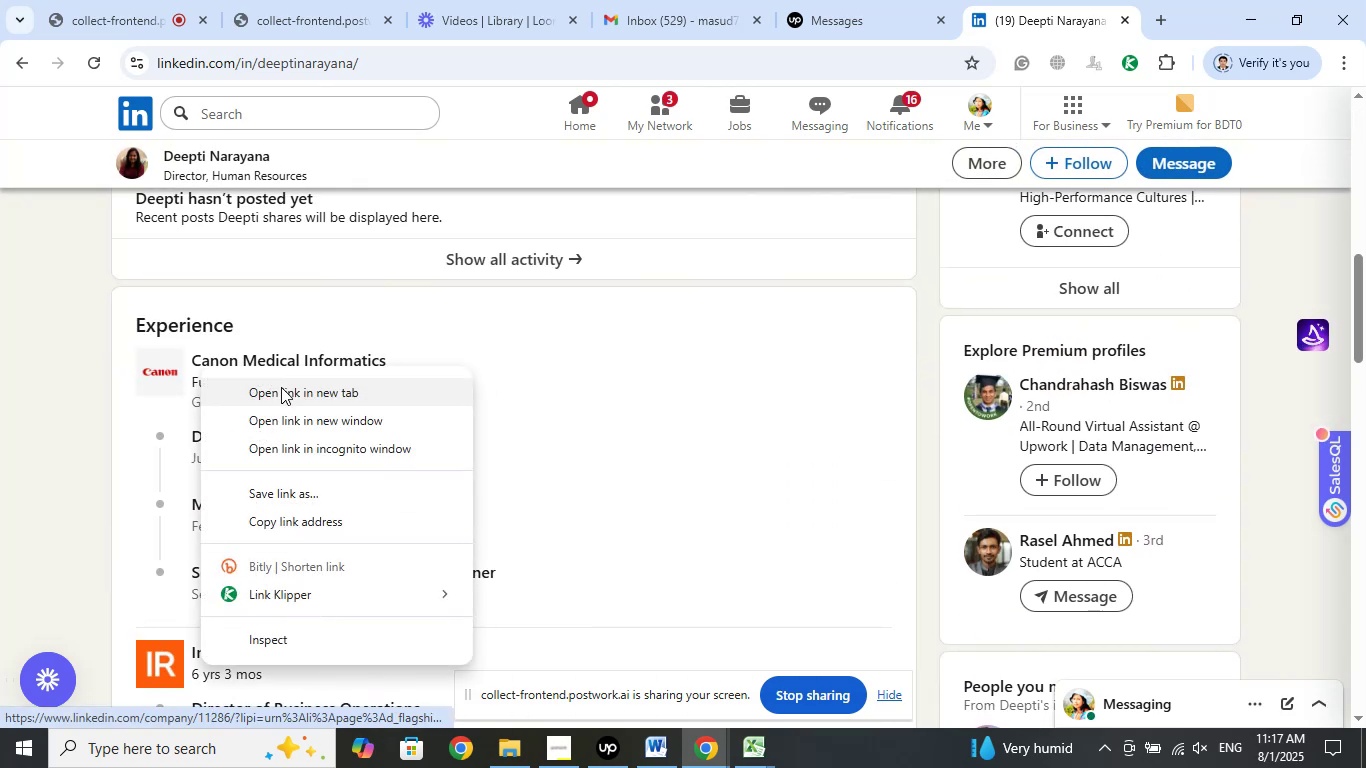 
left_click([281, 387])
 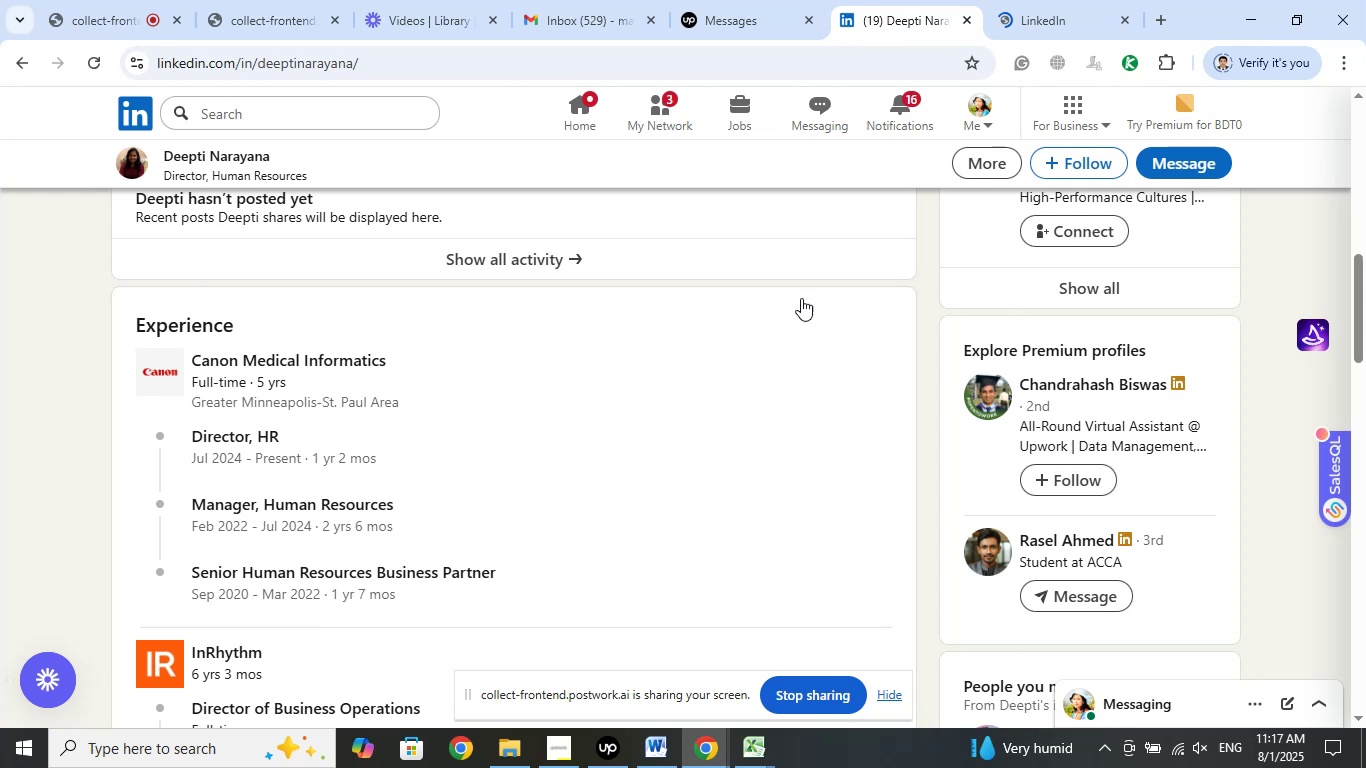 
left_click([1035, 18])
 